 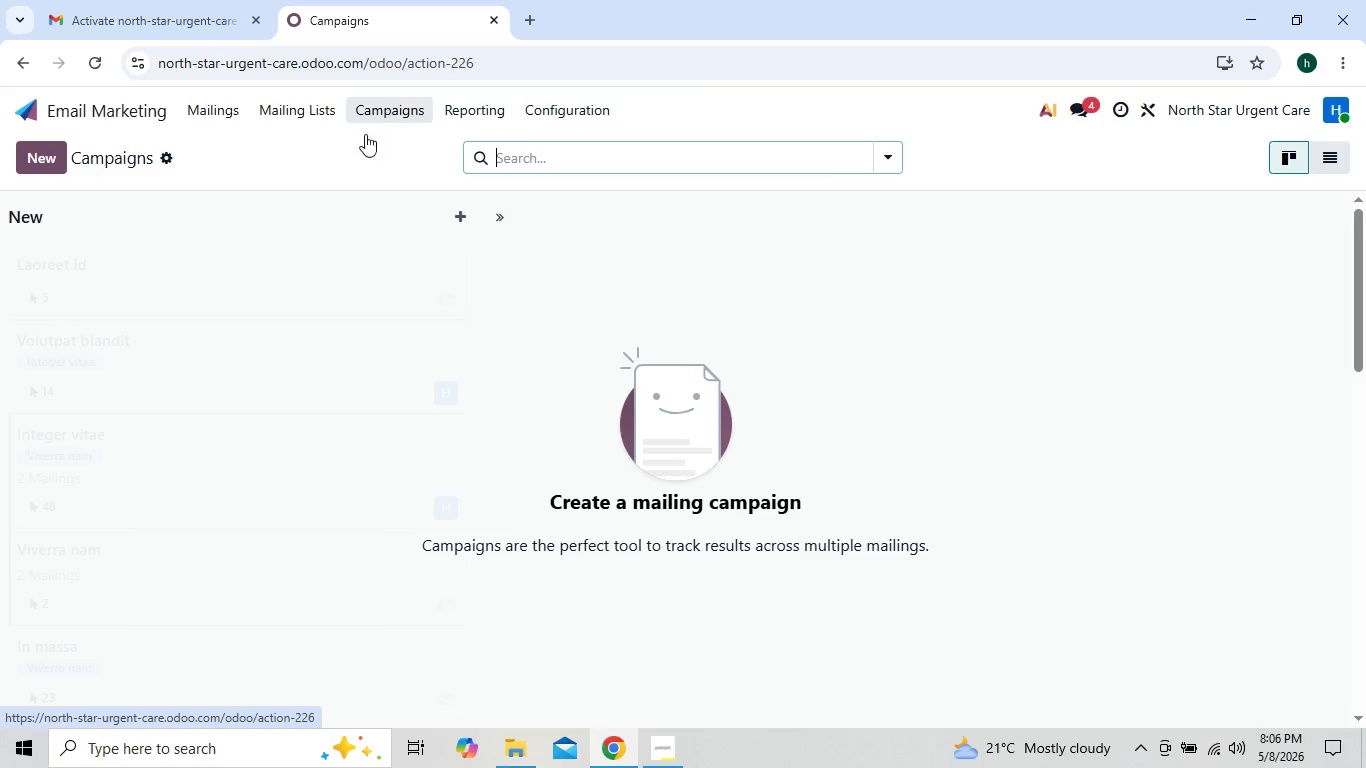 
left_click([32, 169])
 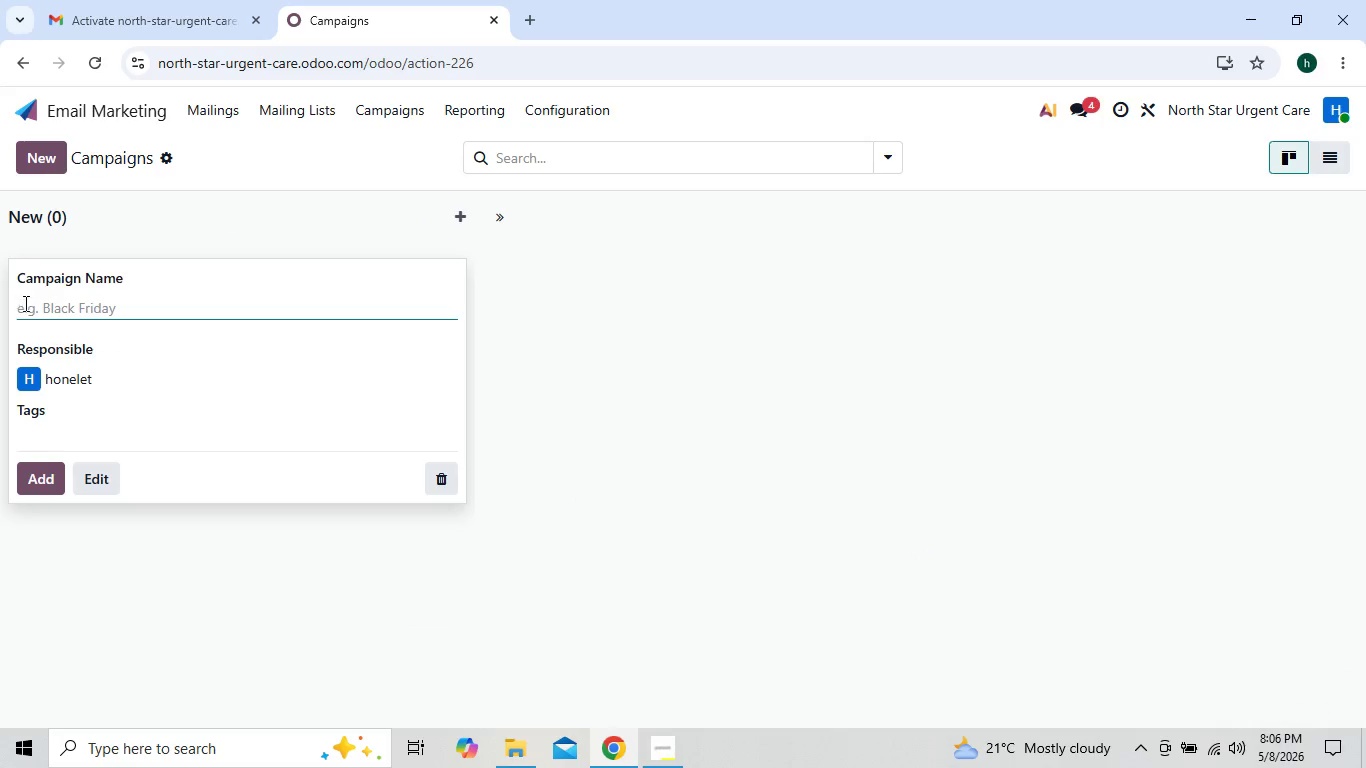 
left_click([36, 303])
 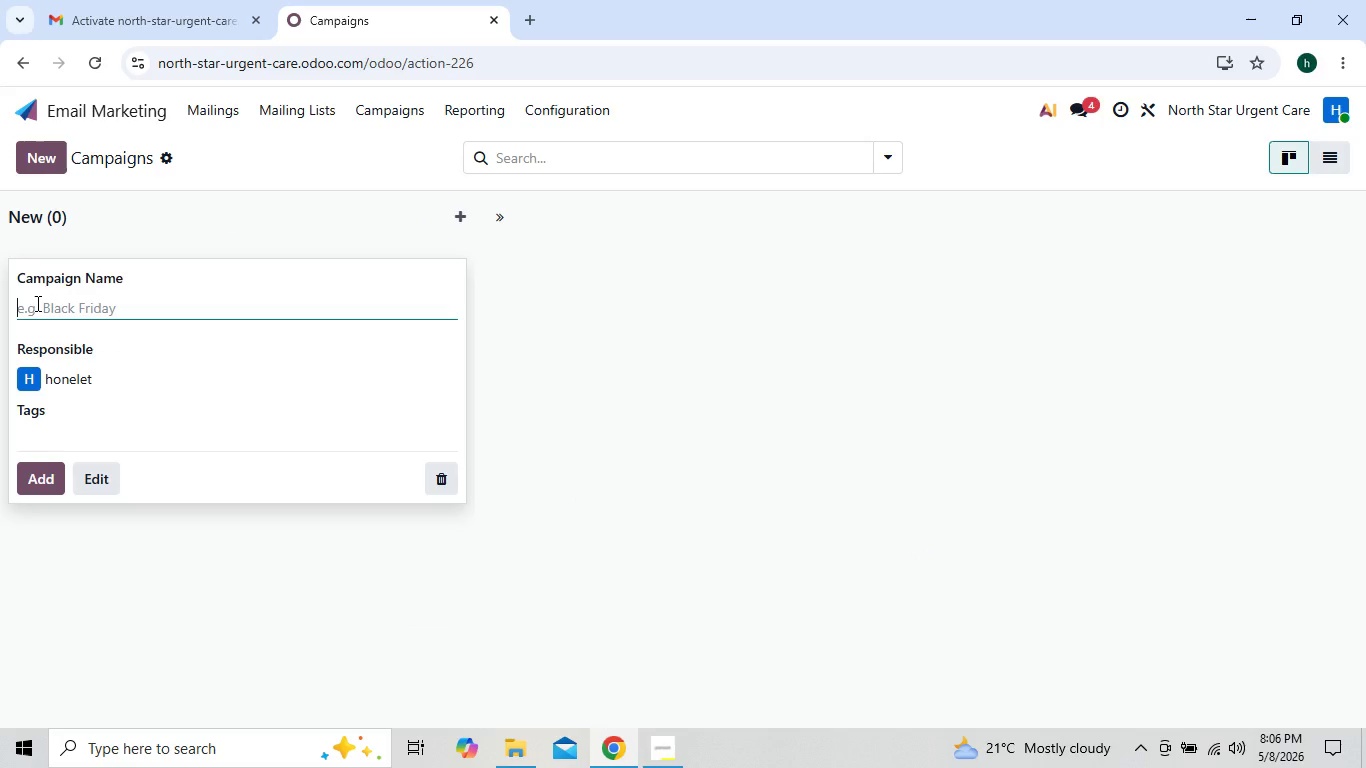 
key(Control+V)
 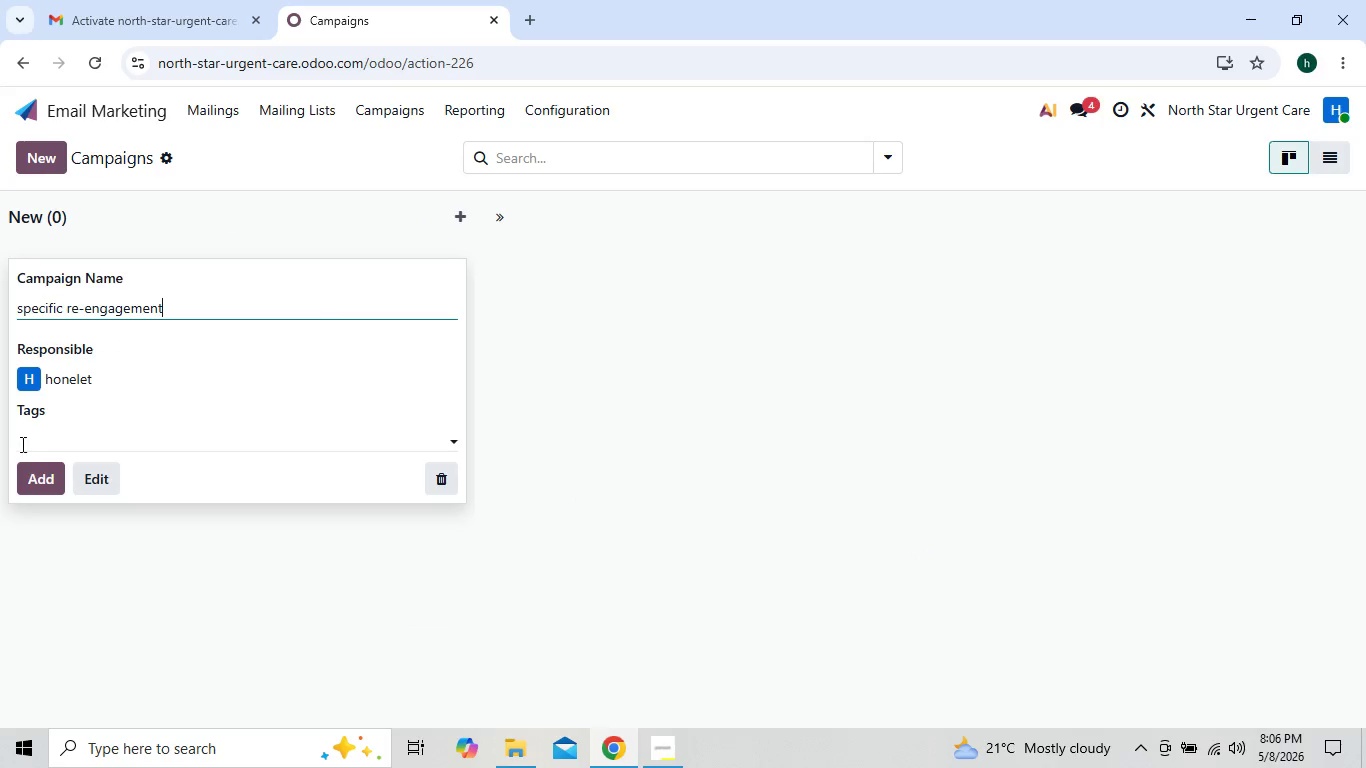 
left_click([39, 470])
 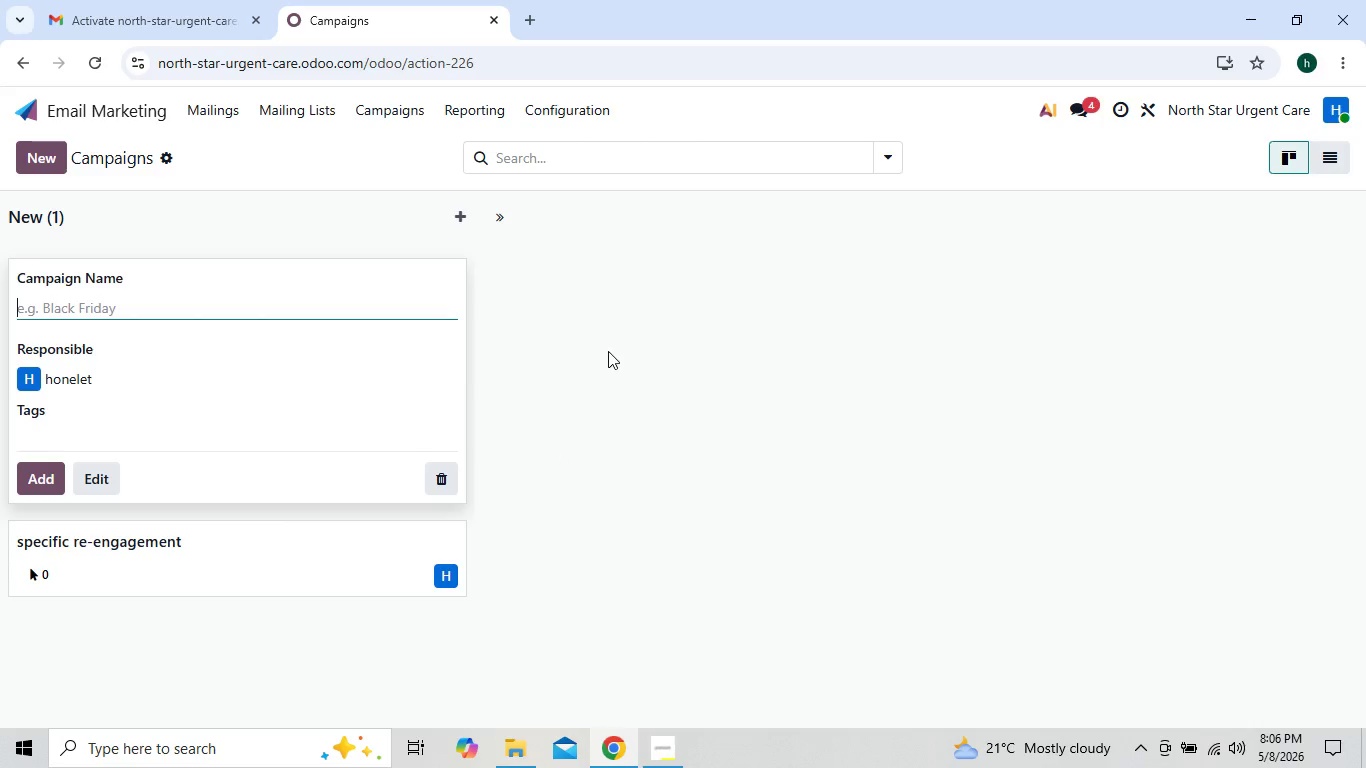 
left_click([344, 553])
 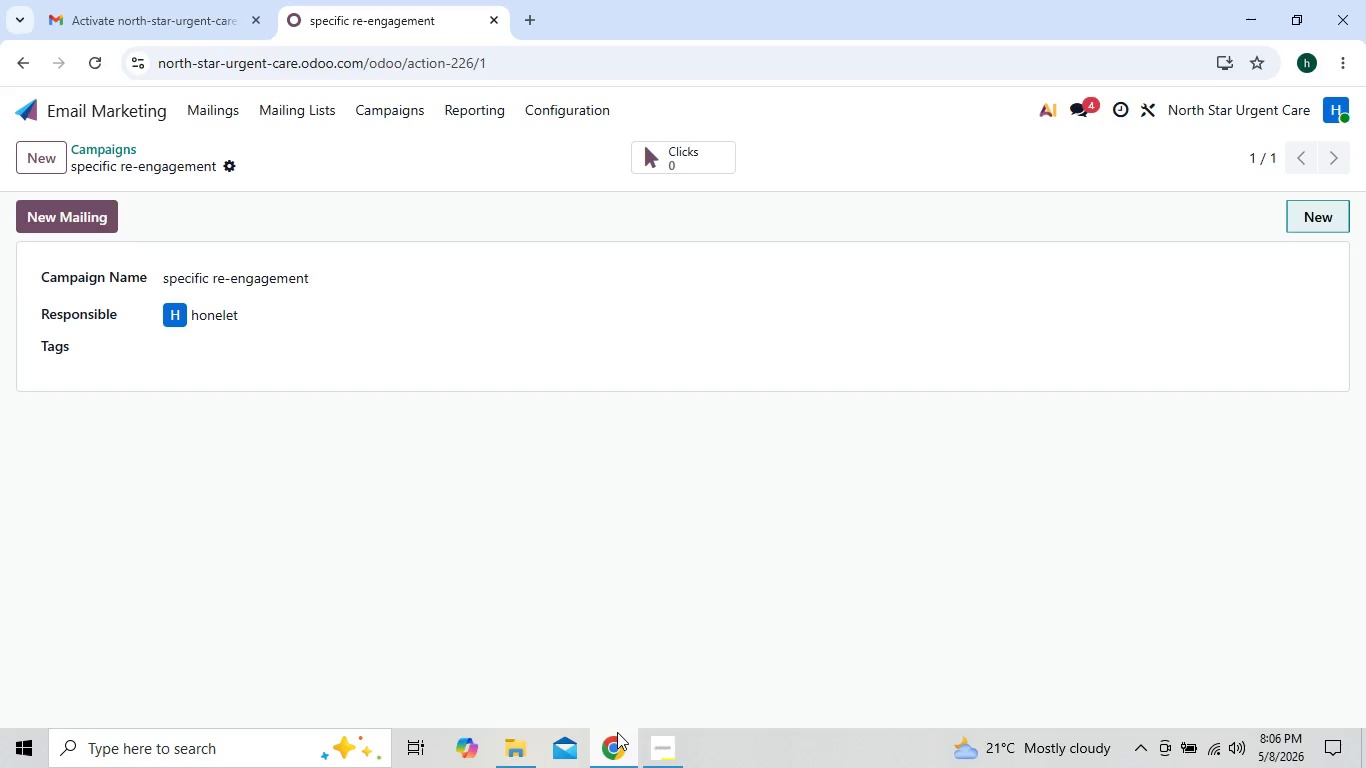 
wait(8.26)
 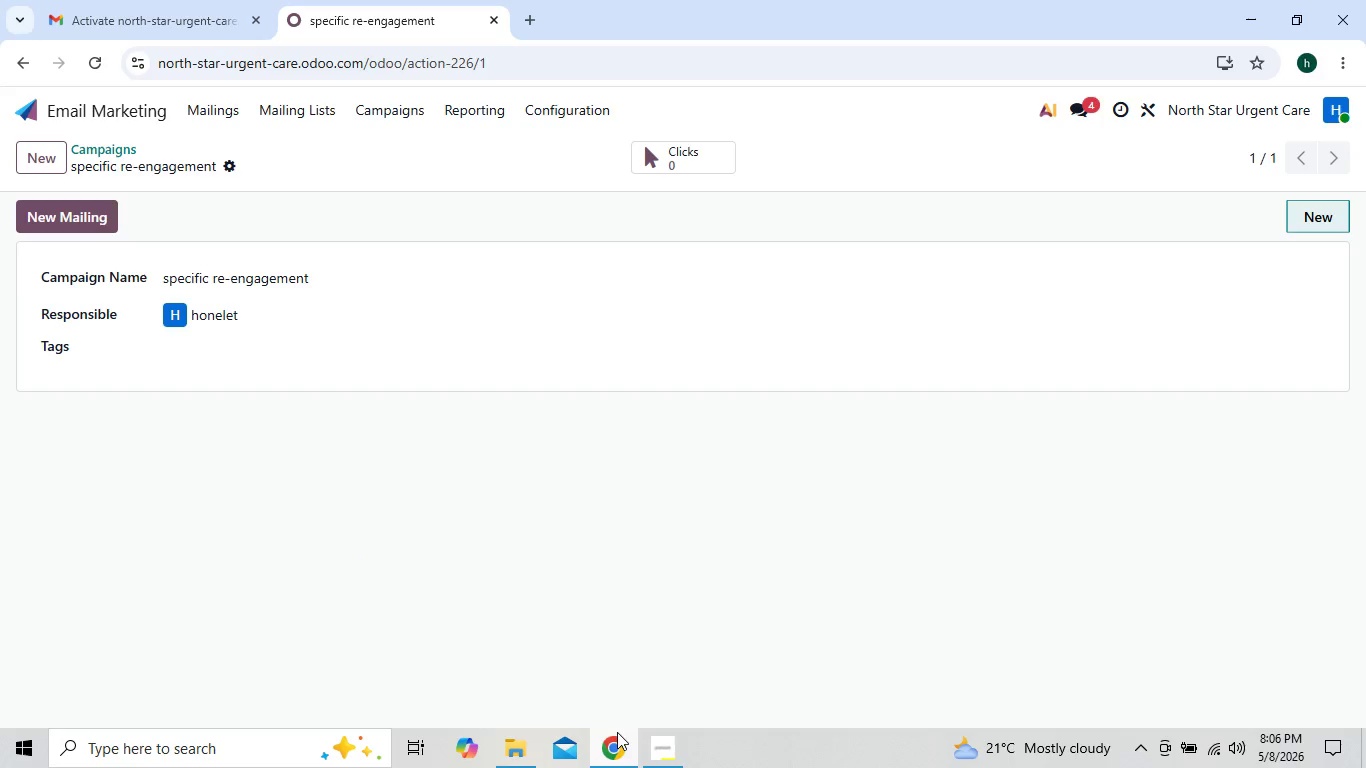 
left_click([59, 162])
 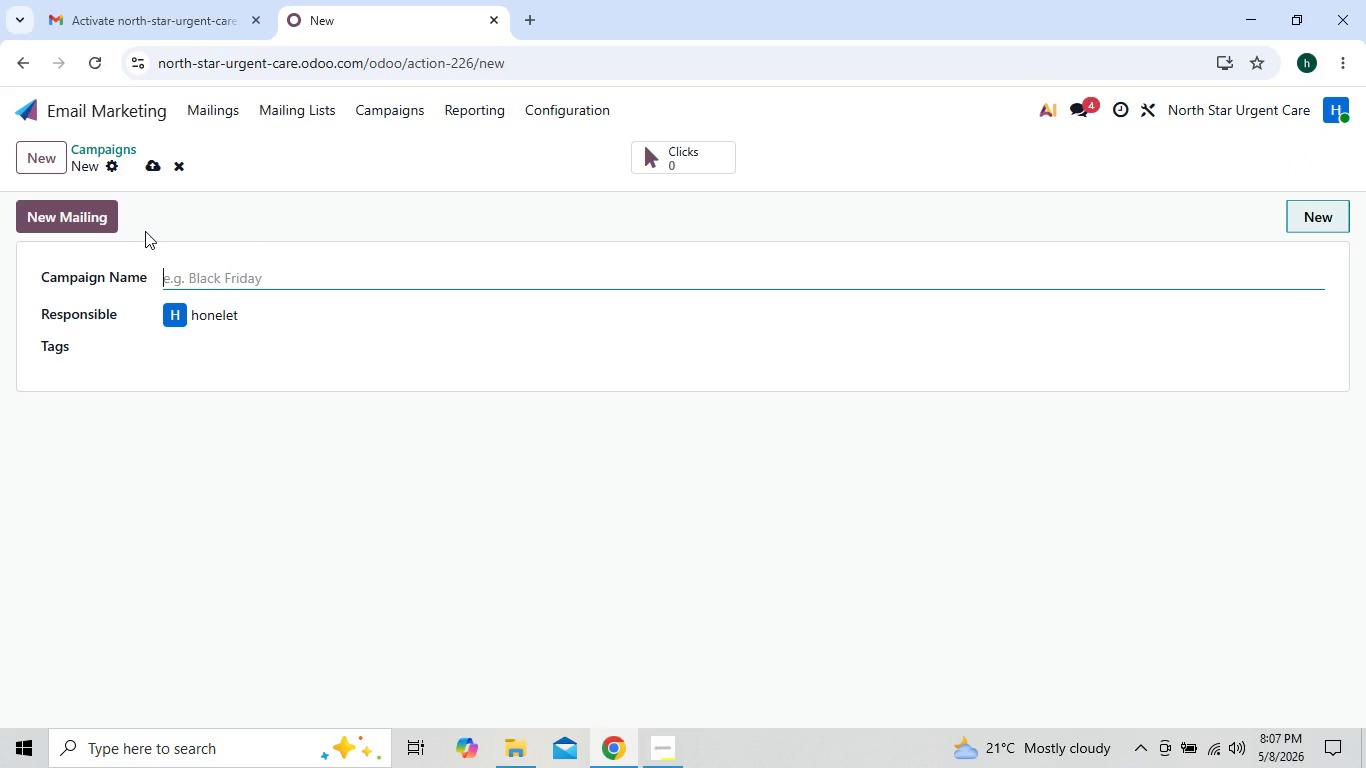 
wait(9.83)
 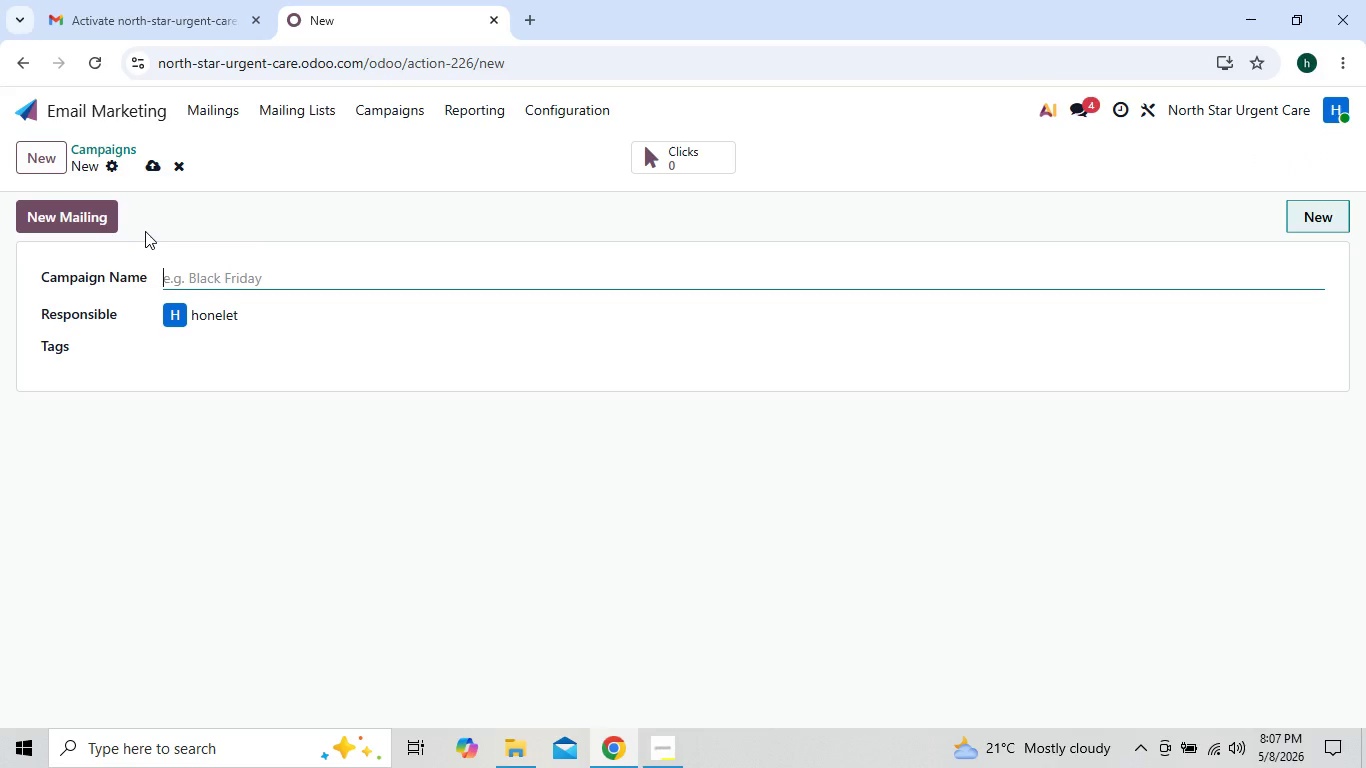 
left_click([19, 62])
 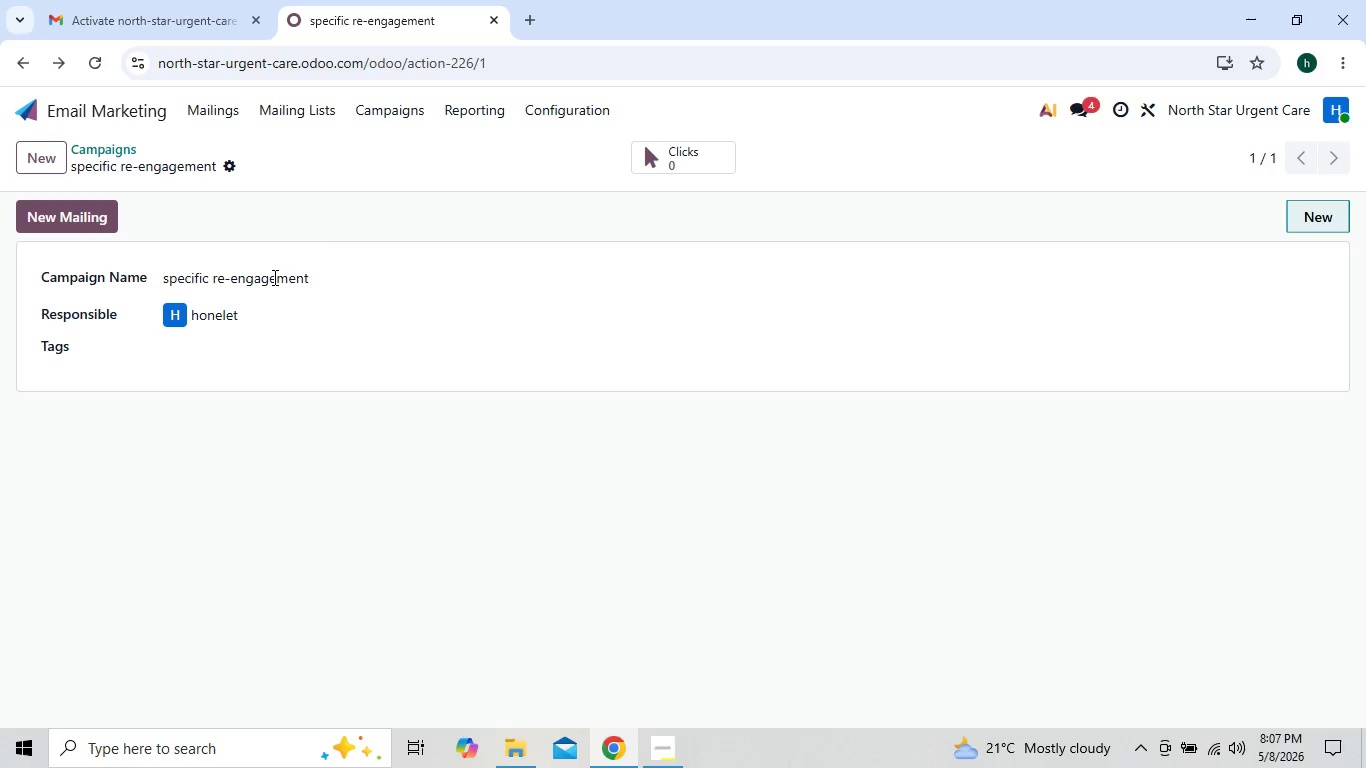 
double_click([366, 353])
 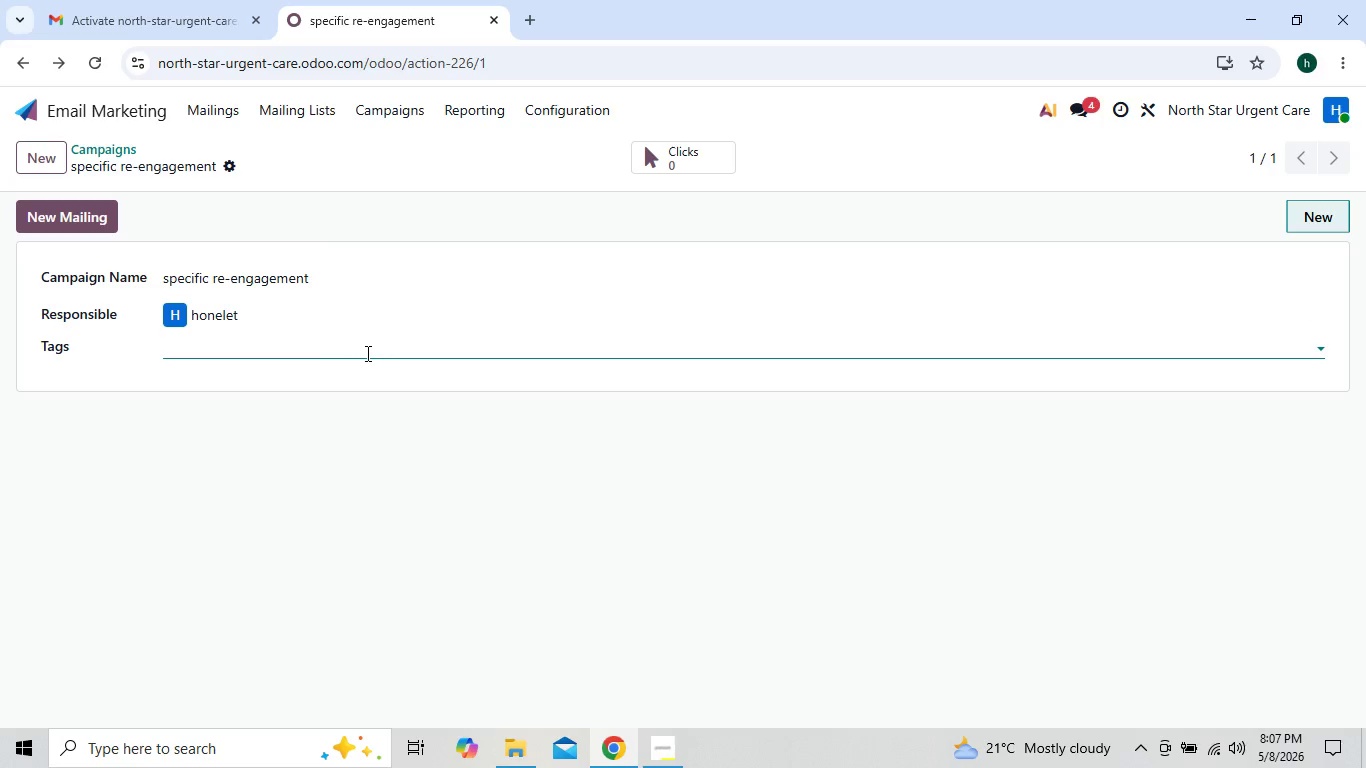 
left_click([366, 353])
 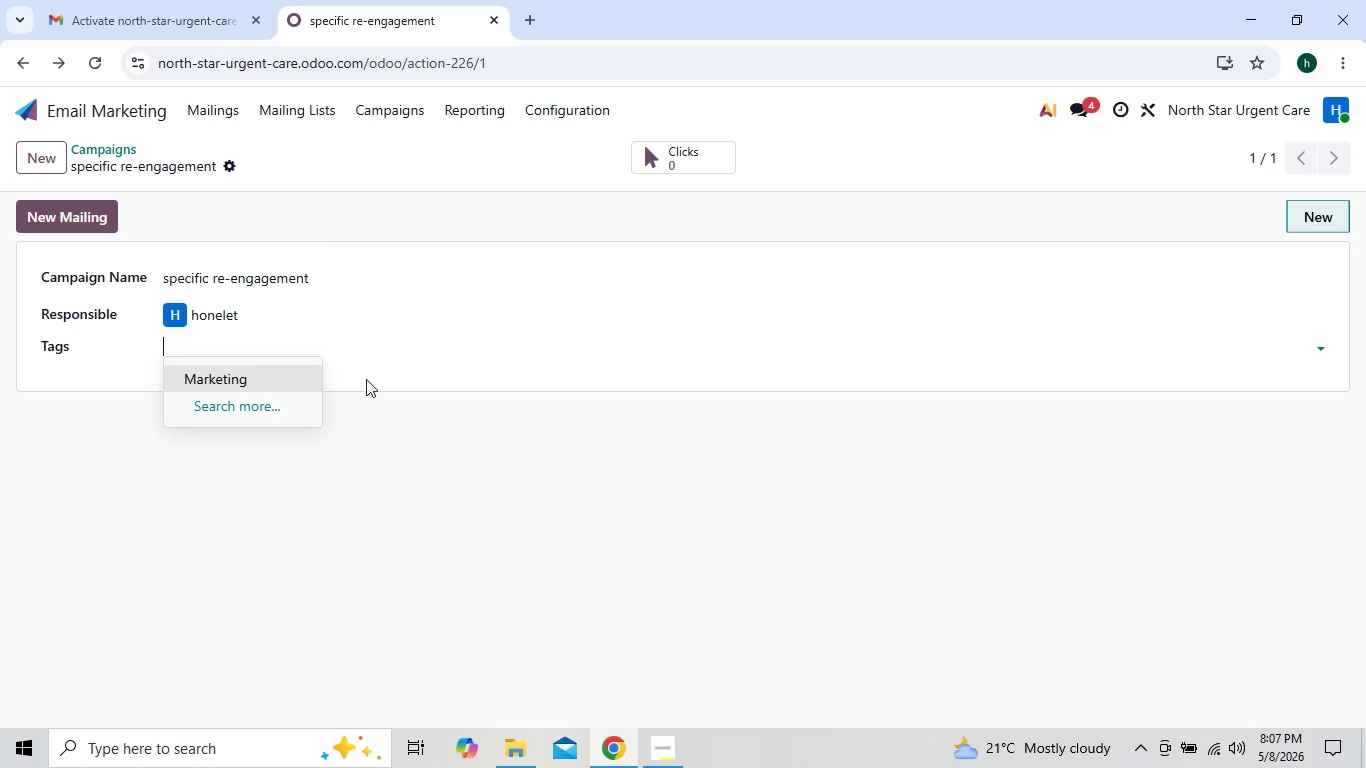 
left_click([380, 421])
 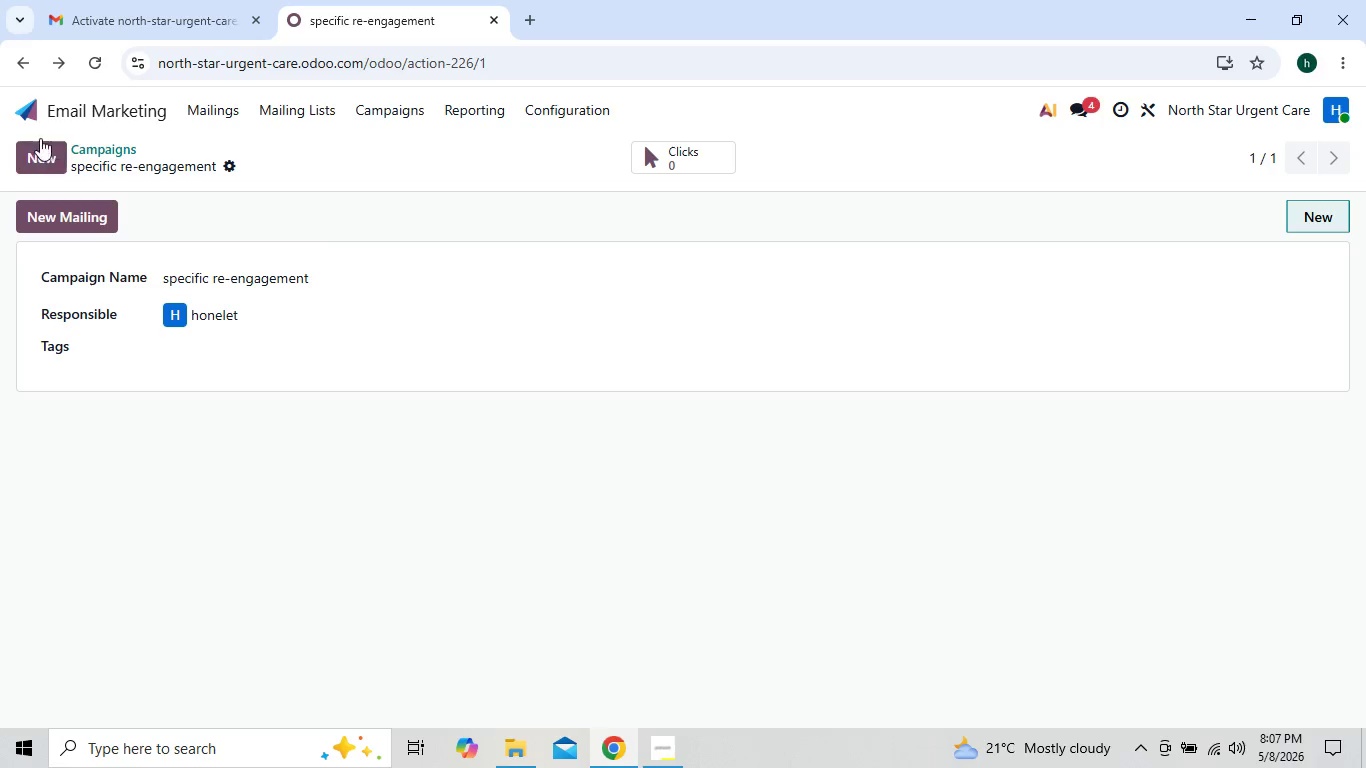 
wait(5.28)
 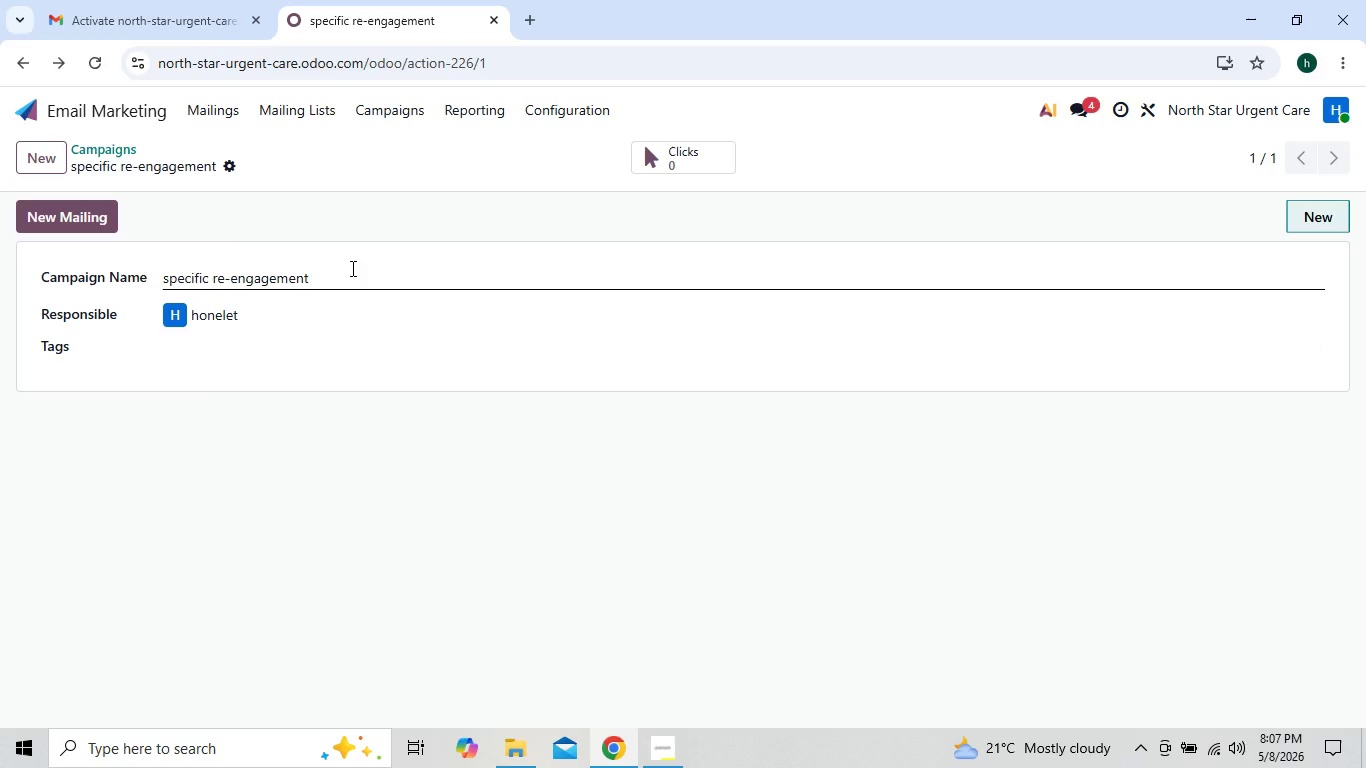 
left_click([26, 68])
 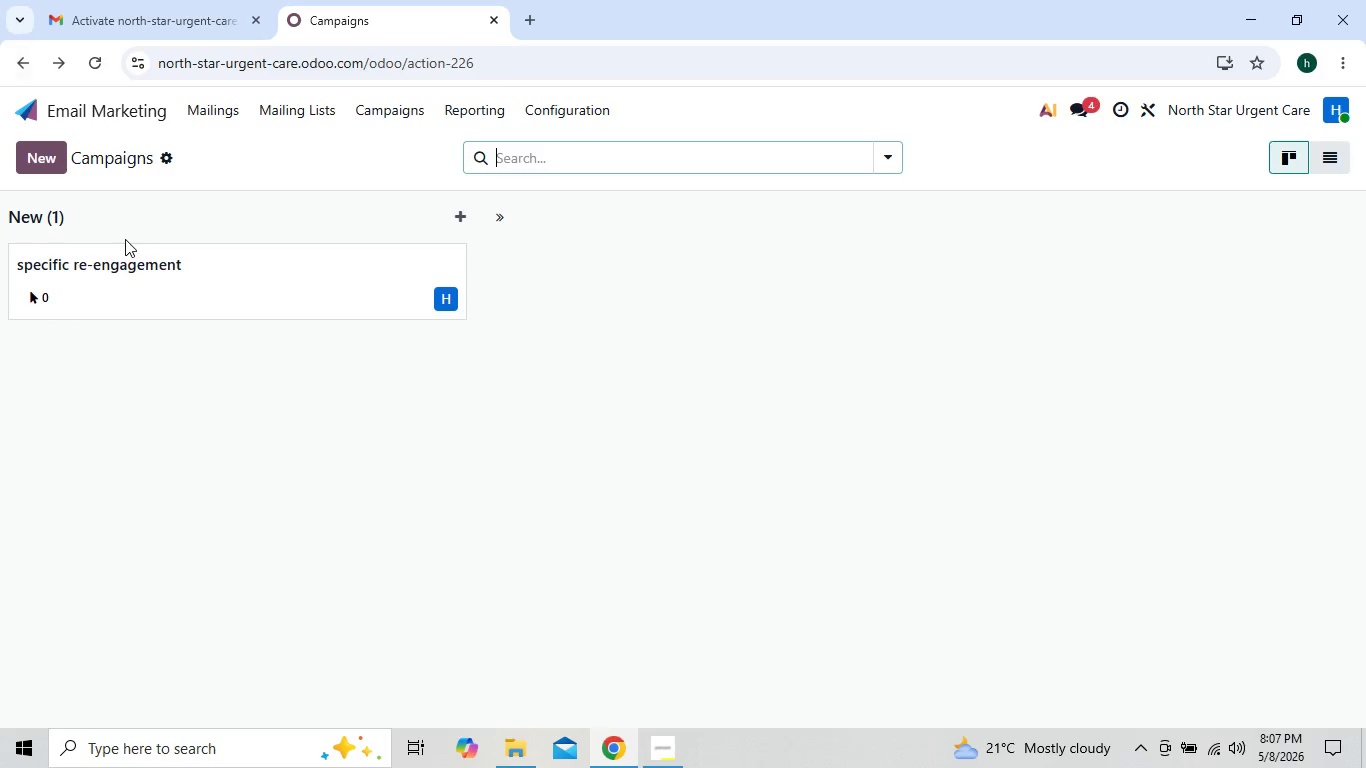 
left_click([223, 285])
 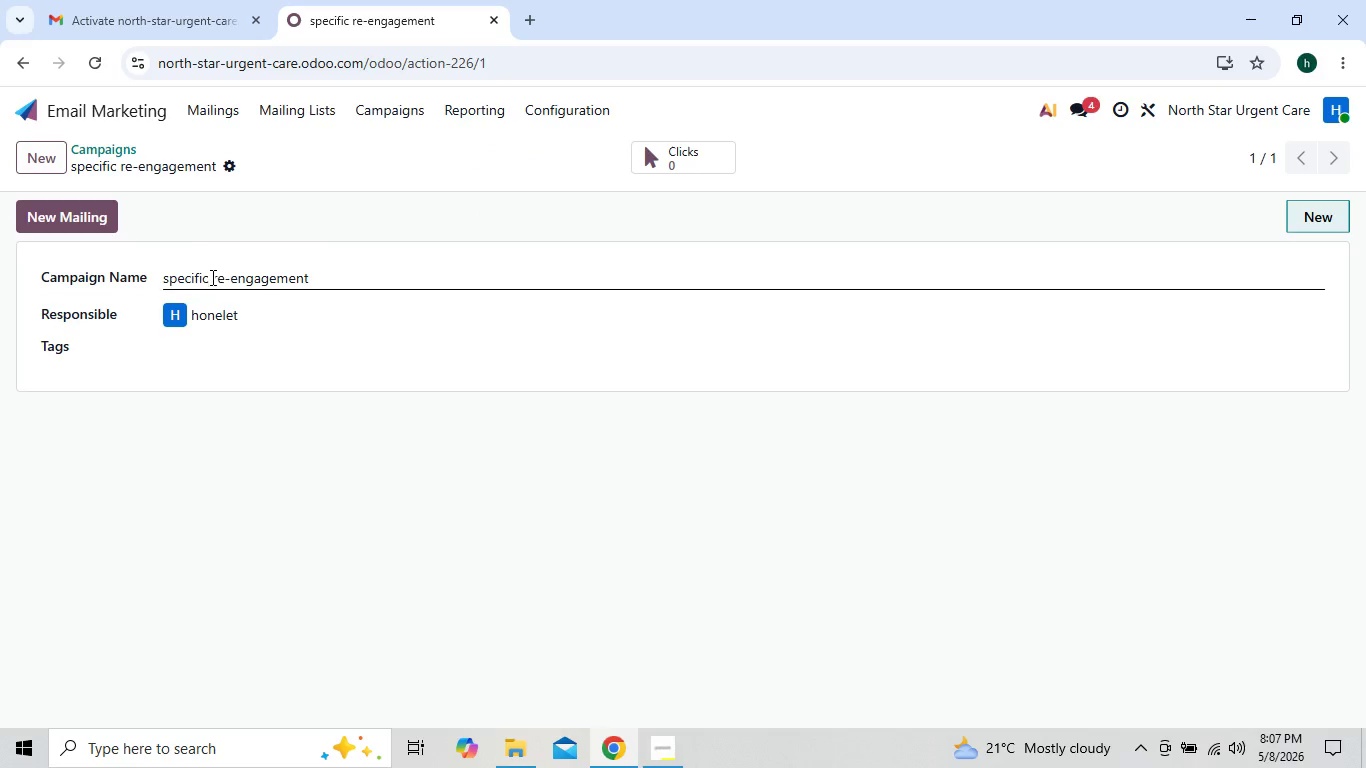 
wait(6.95)
 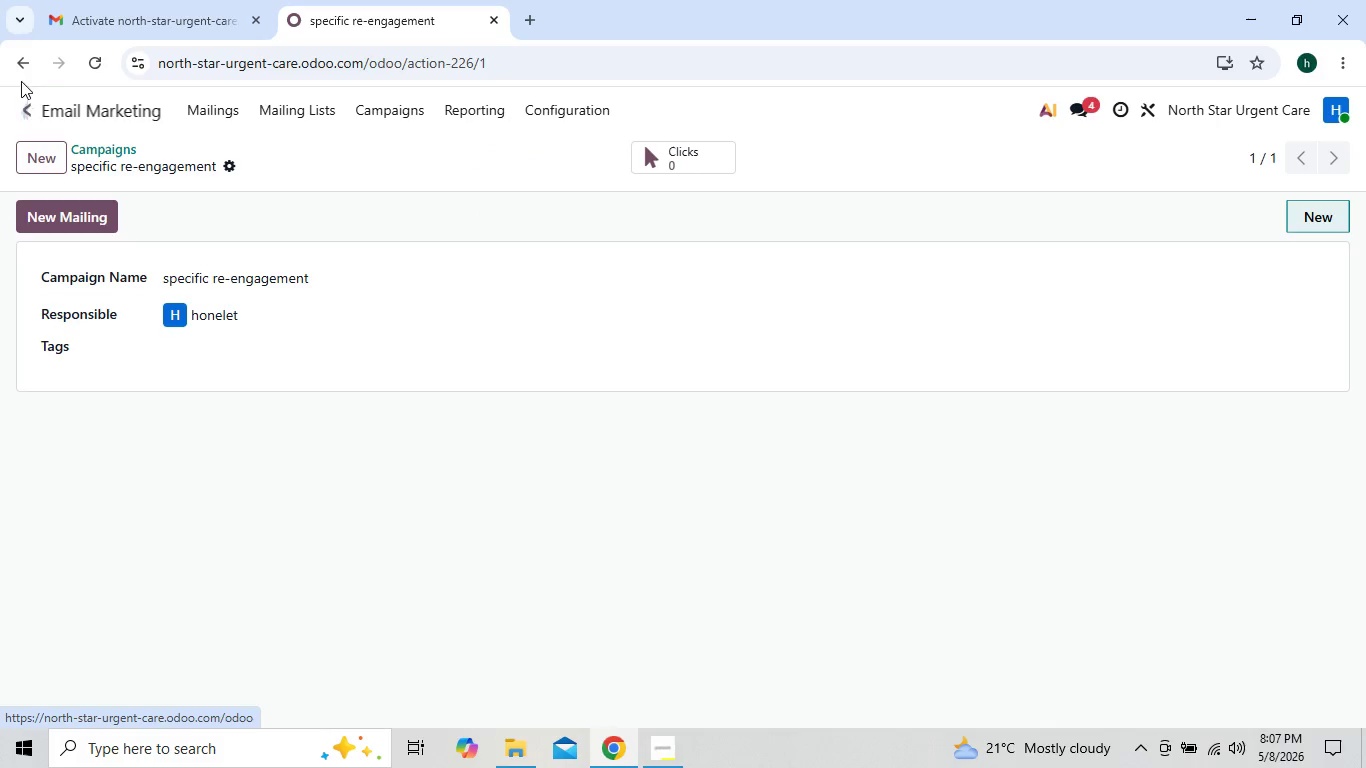 
left_click([25, 63])
 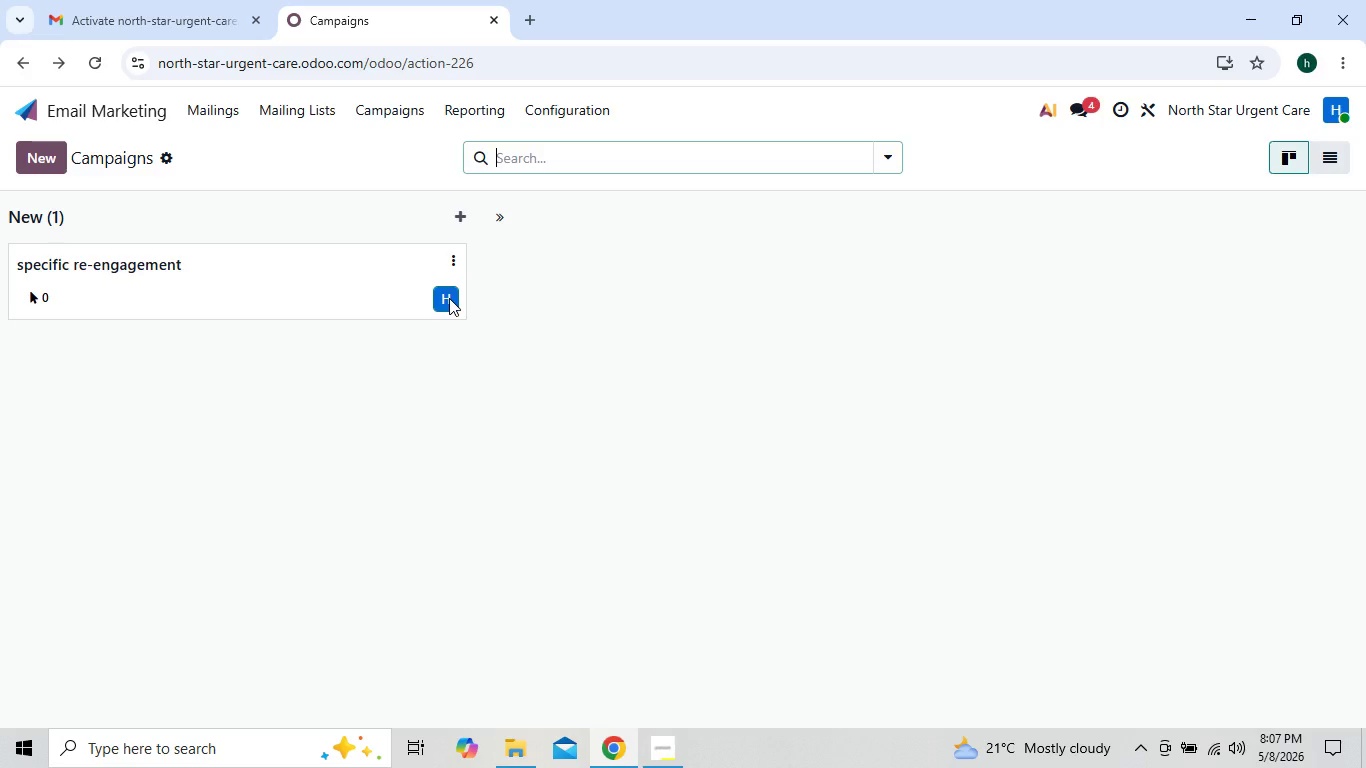 
wait(8.72)
 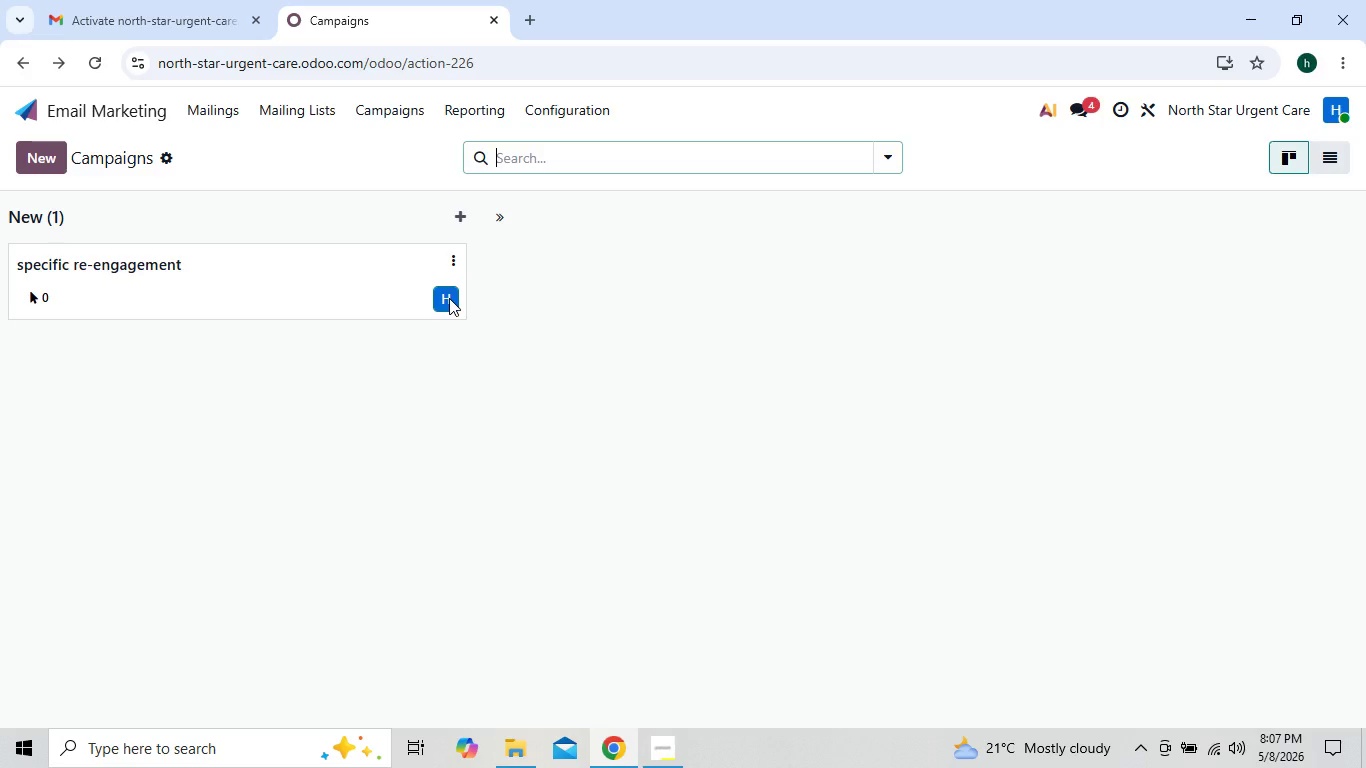 
left_click([205, 107])
 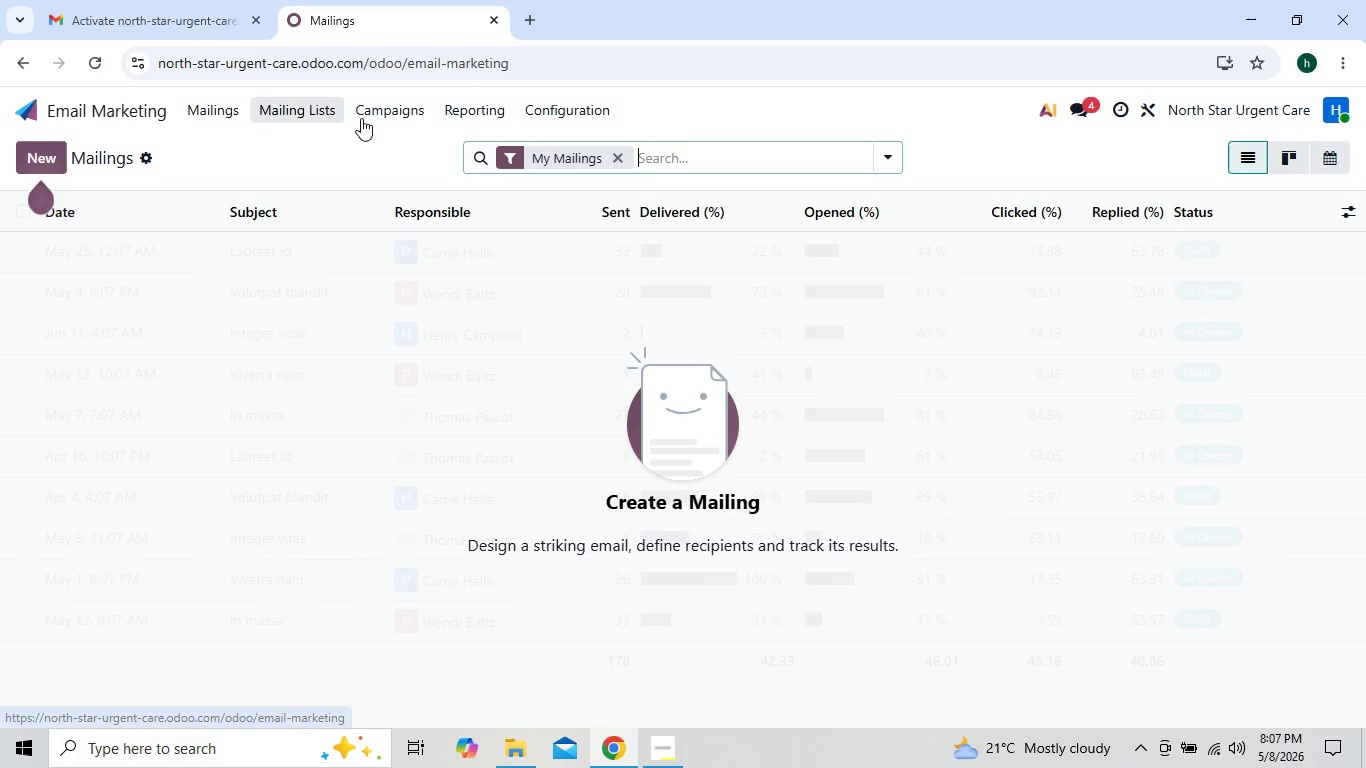 
left_click([296, 100])
 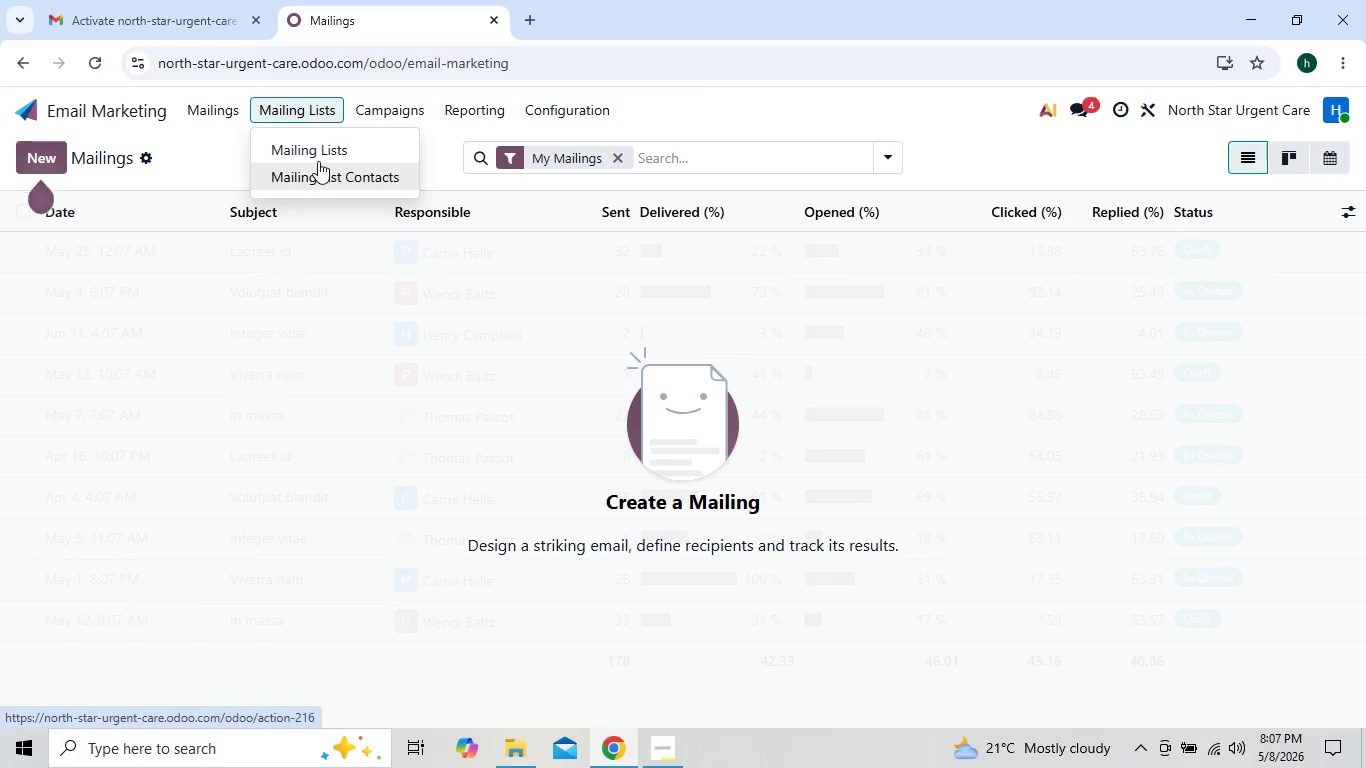 
left_click([318, 158])
 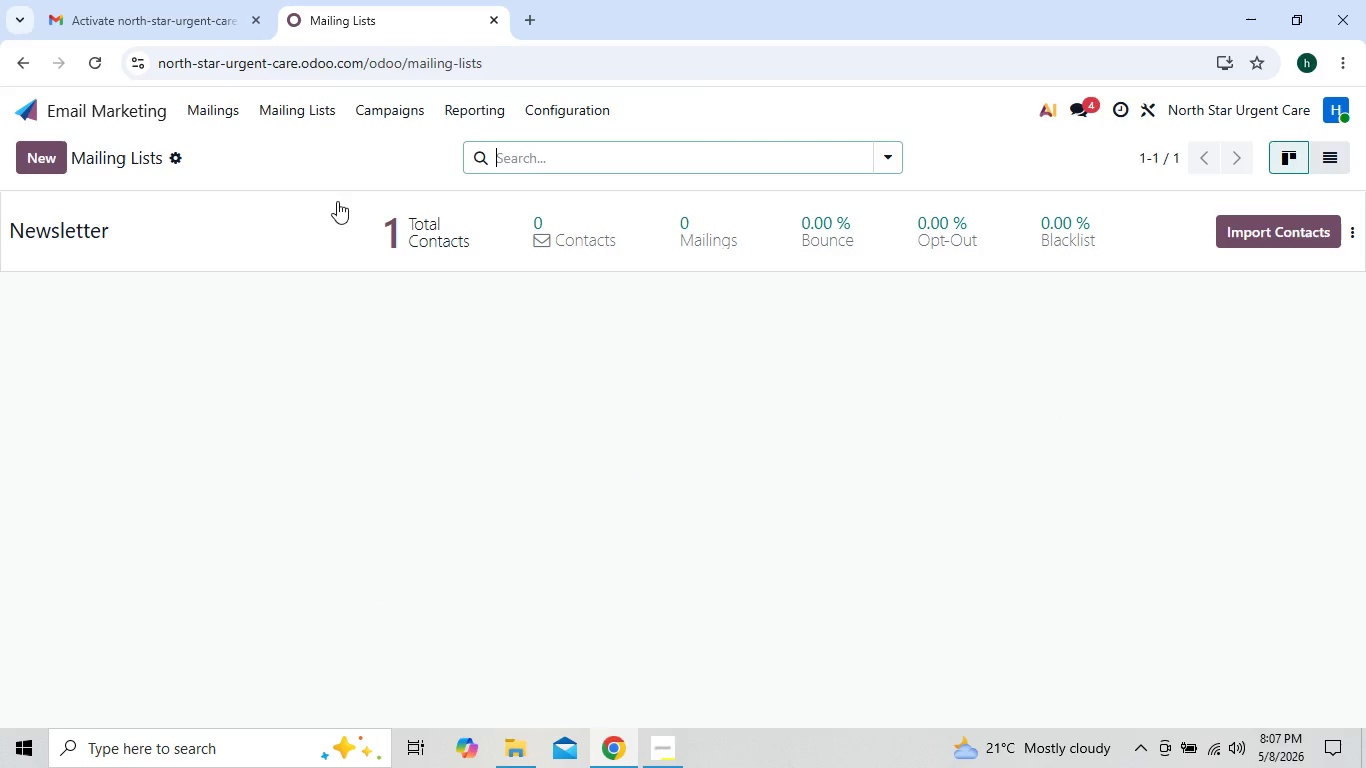 
left_click([381, 225])
 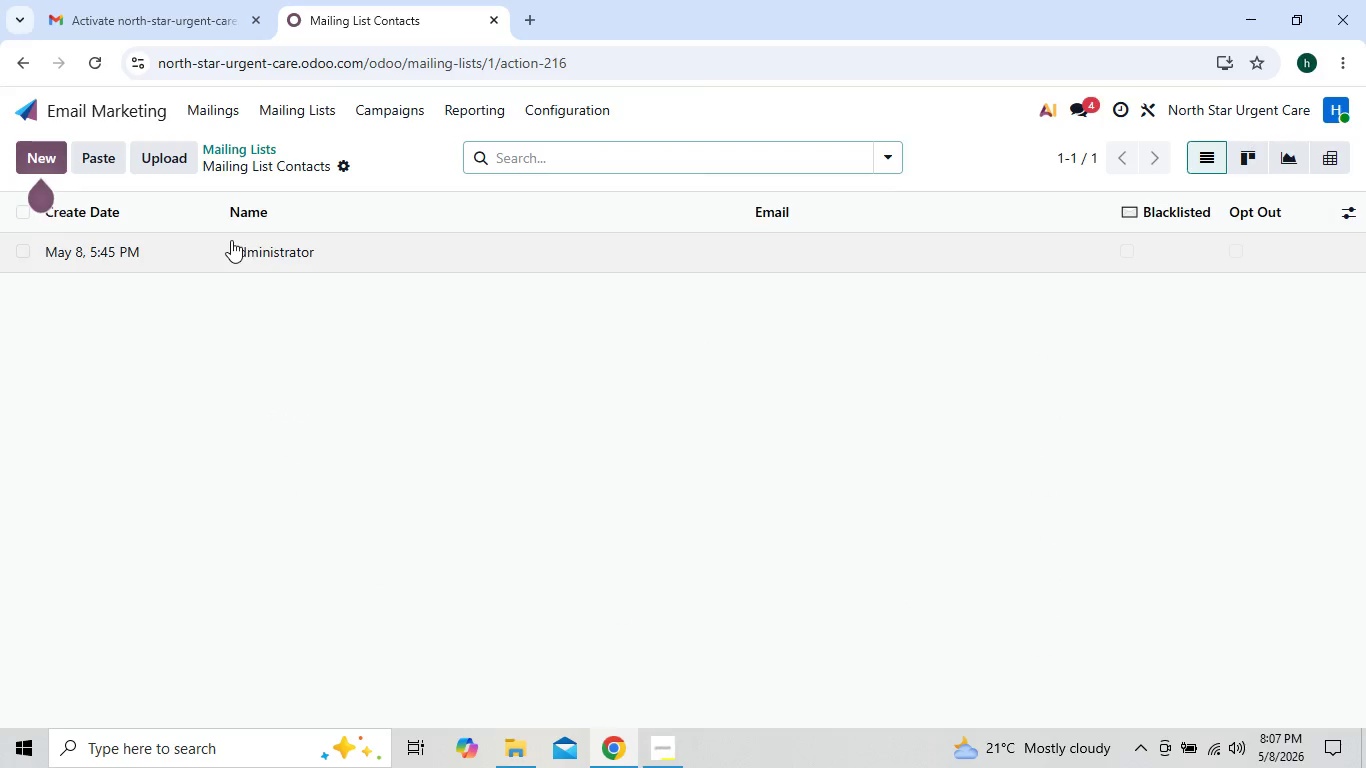 
left_click([51, 159])
 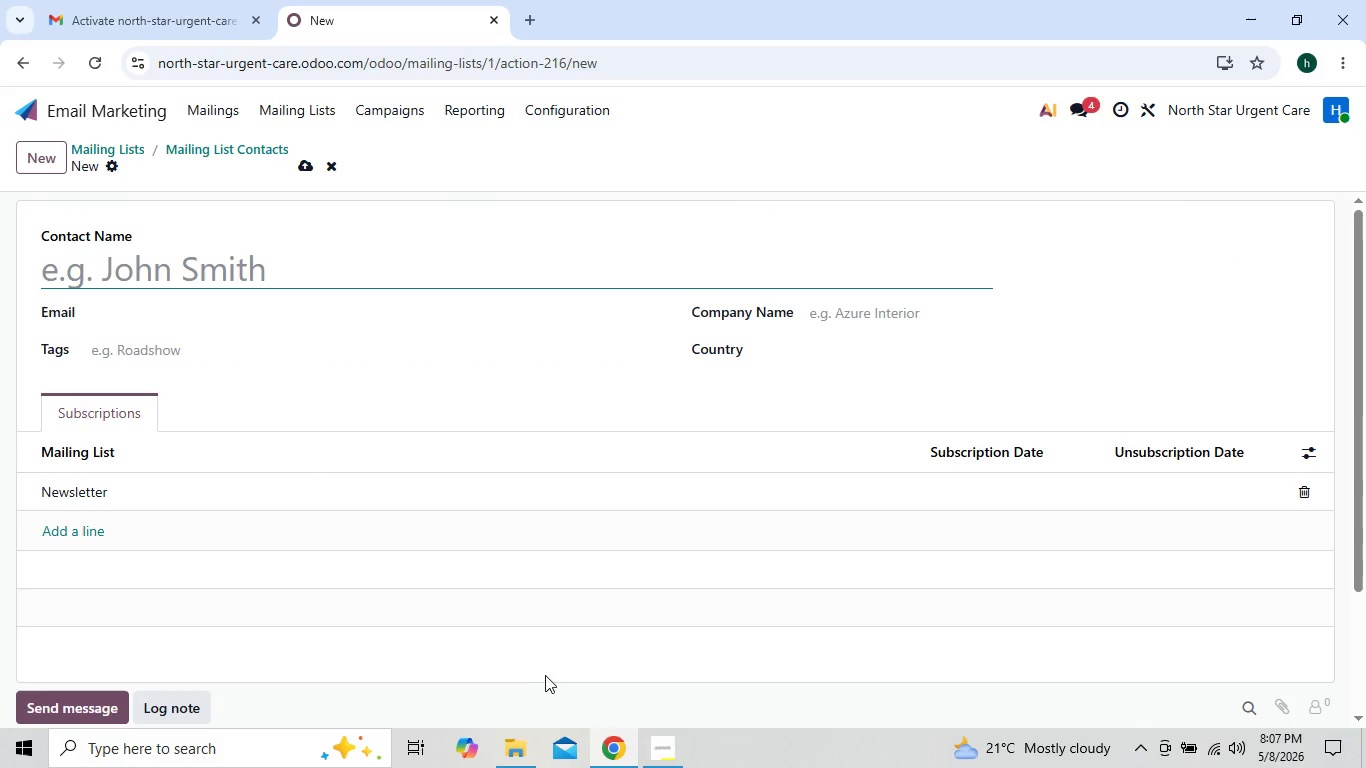 
left_click([517, 753])
 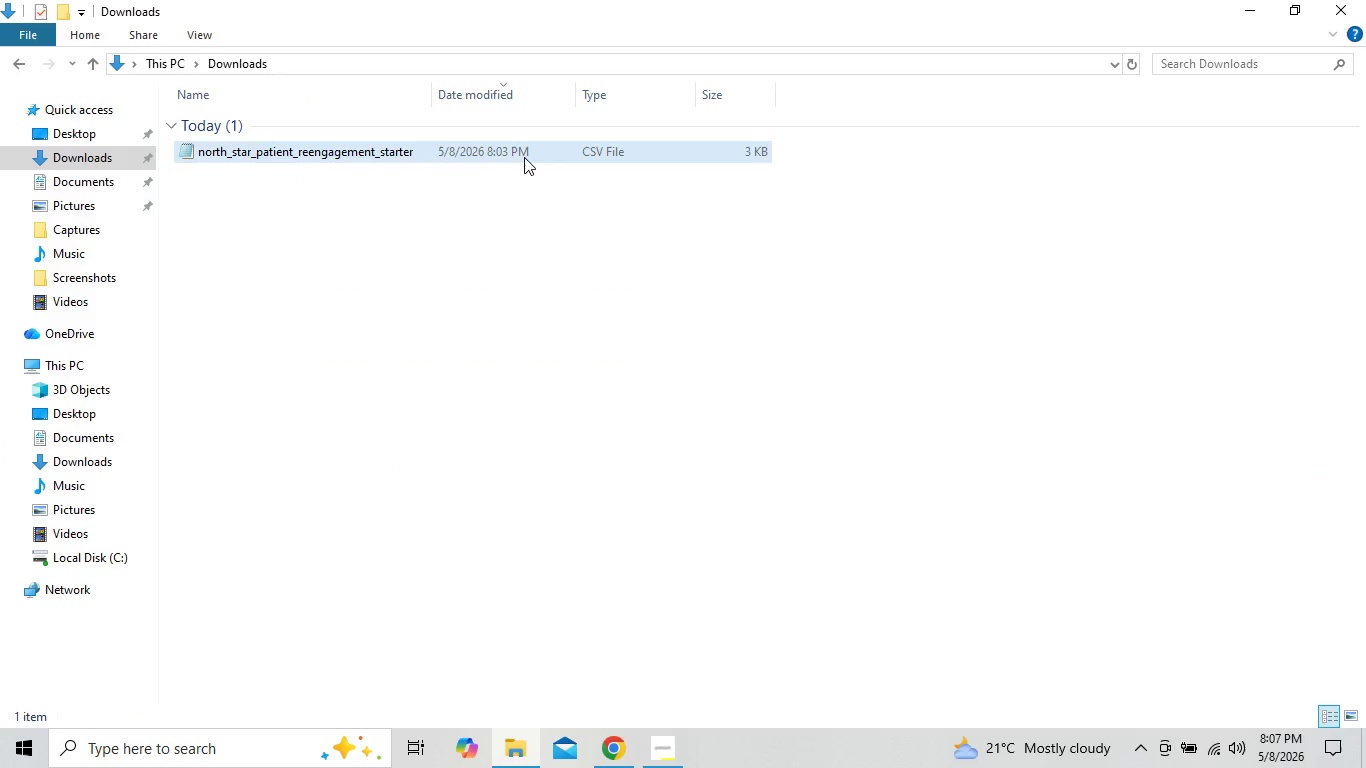 
double_click([528, 158])
 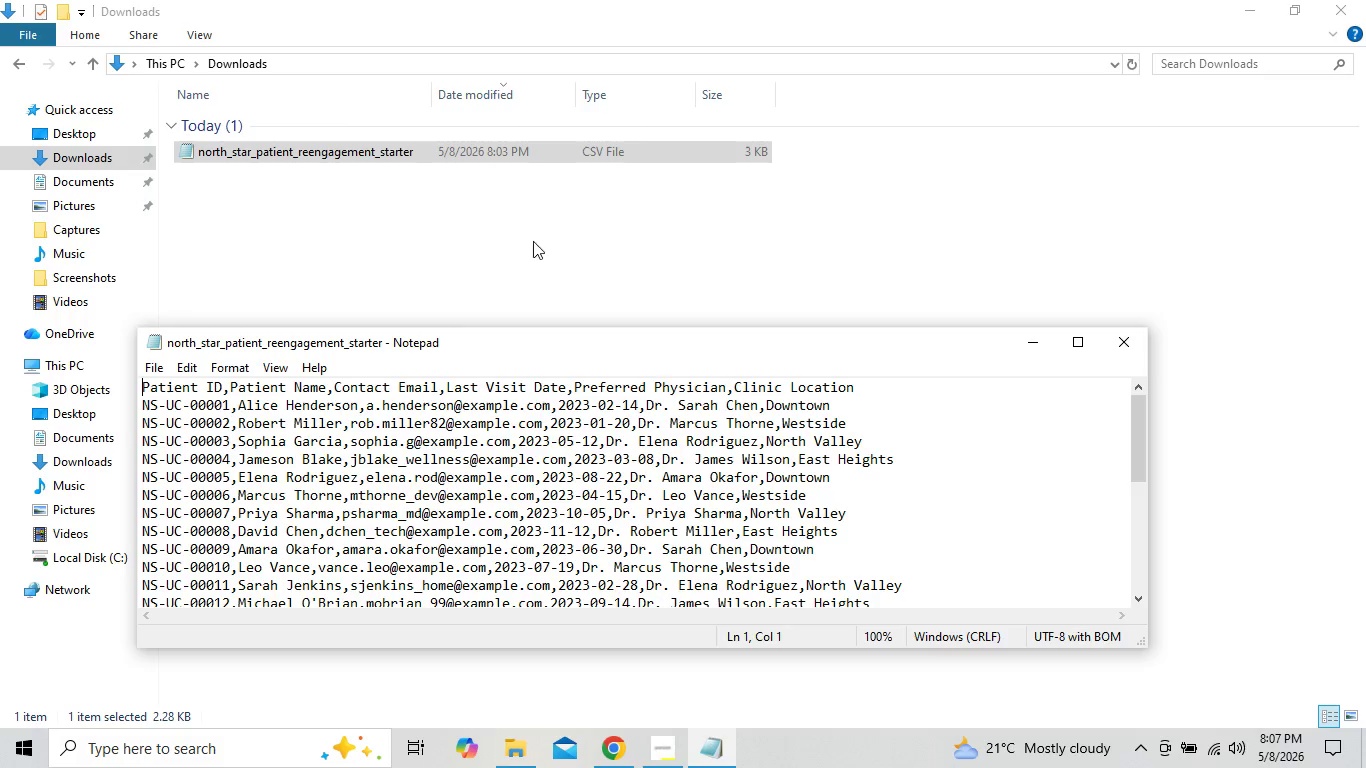 
wait(10.92)
 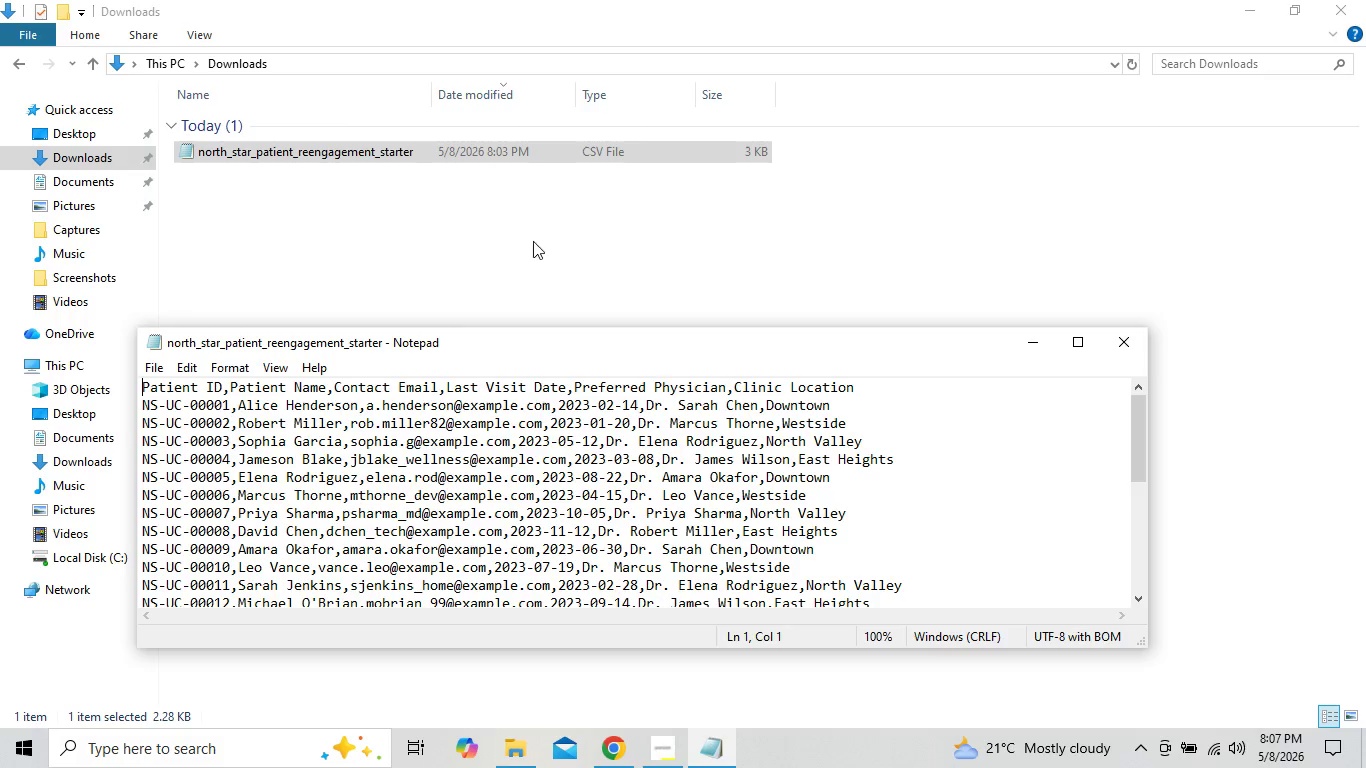 
left_click_drag(start_coordinate=[142, 384], to_coordinate=[219, 384])
 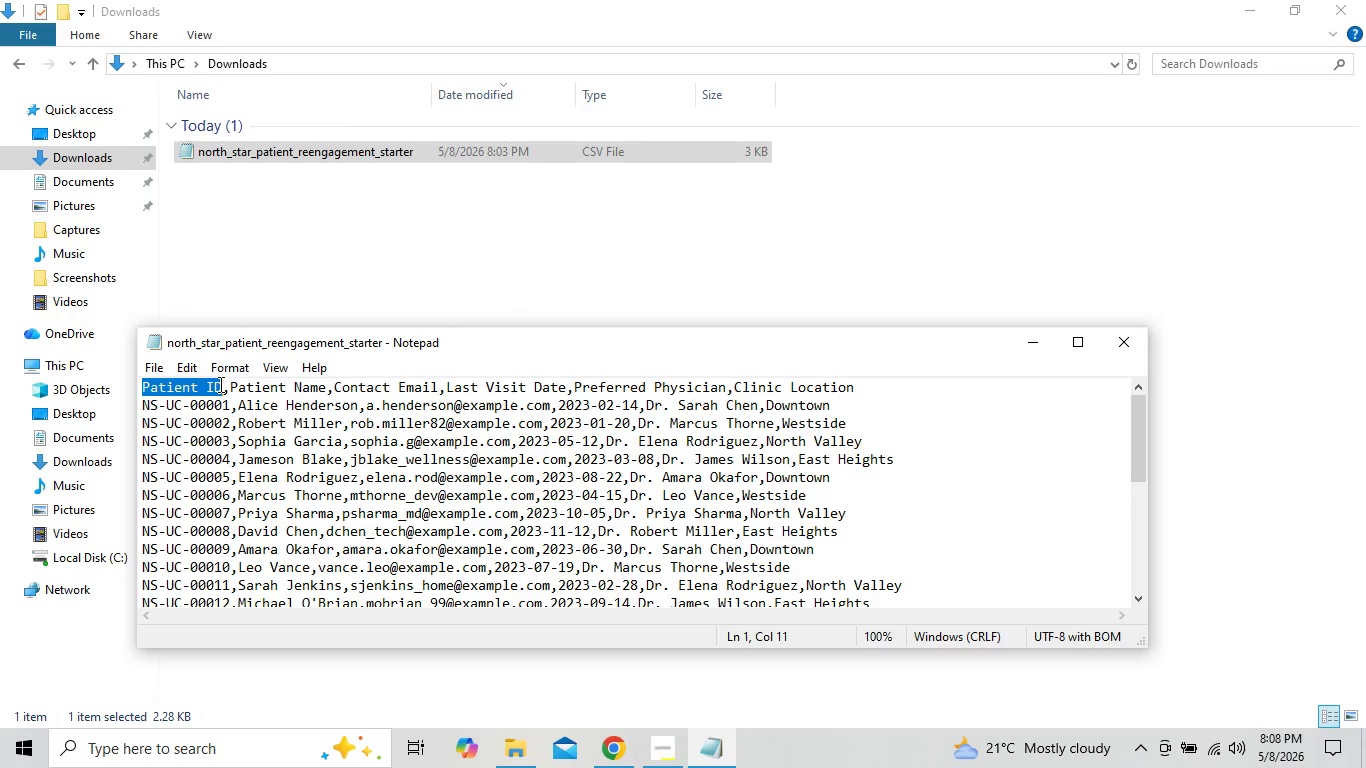 
key(Control+C)
 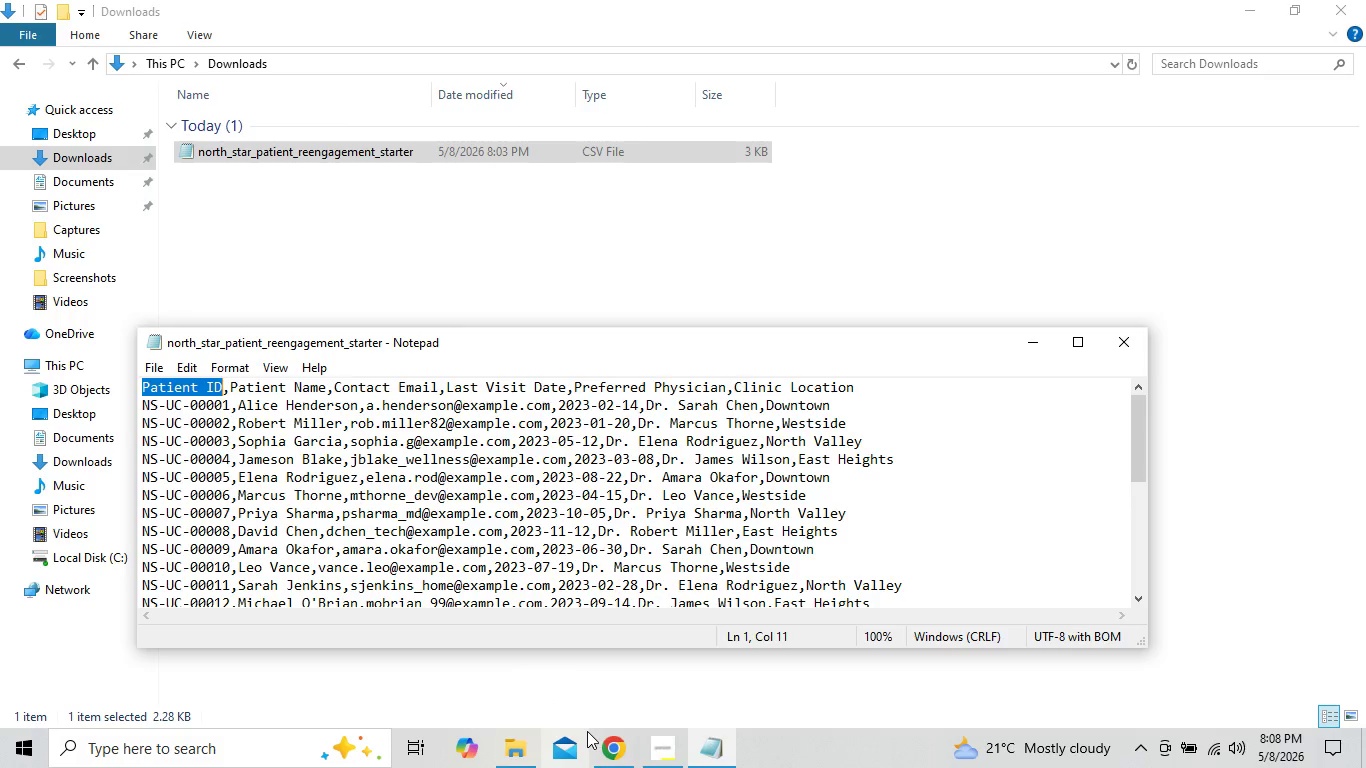 
left_click([603, 745])
 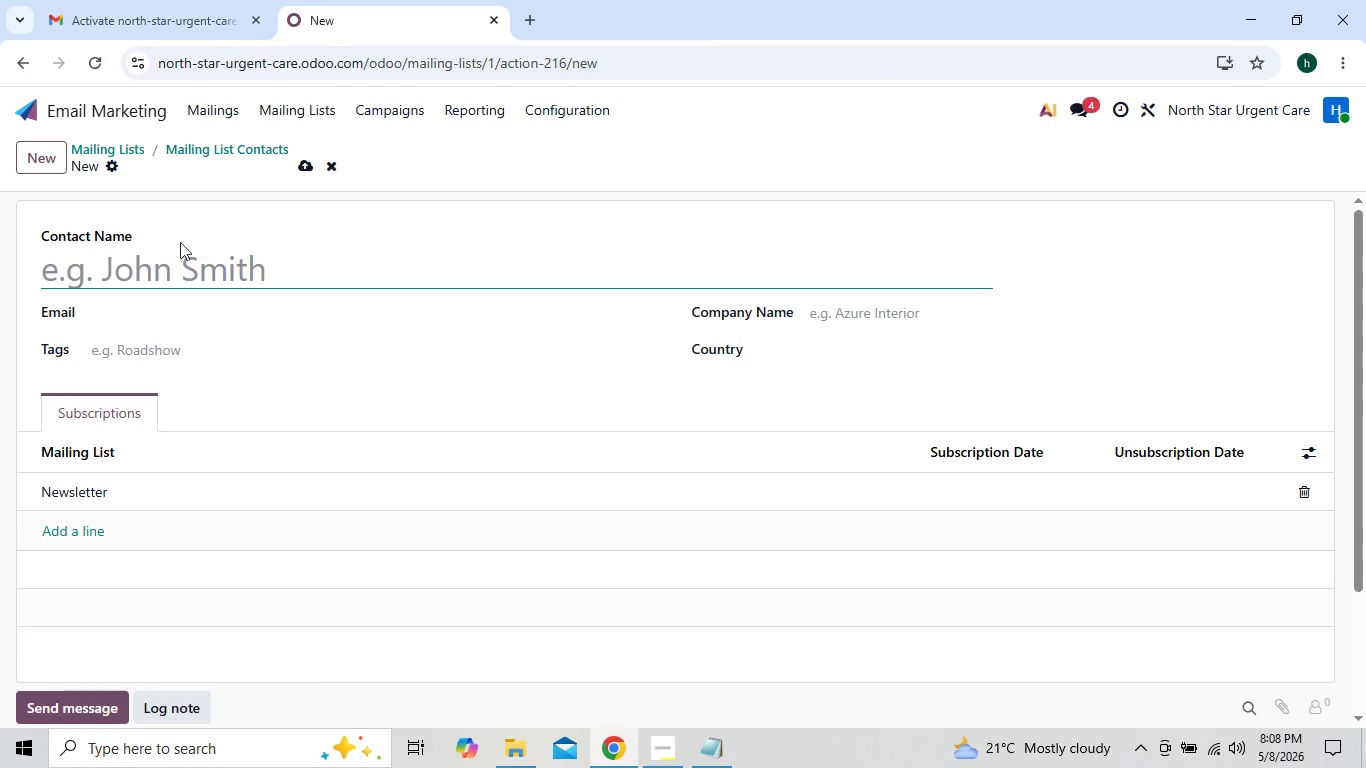 
left_click([107, 167])
 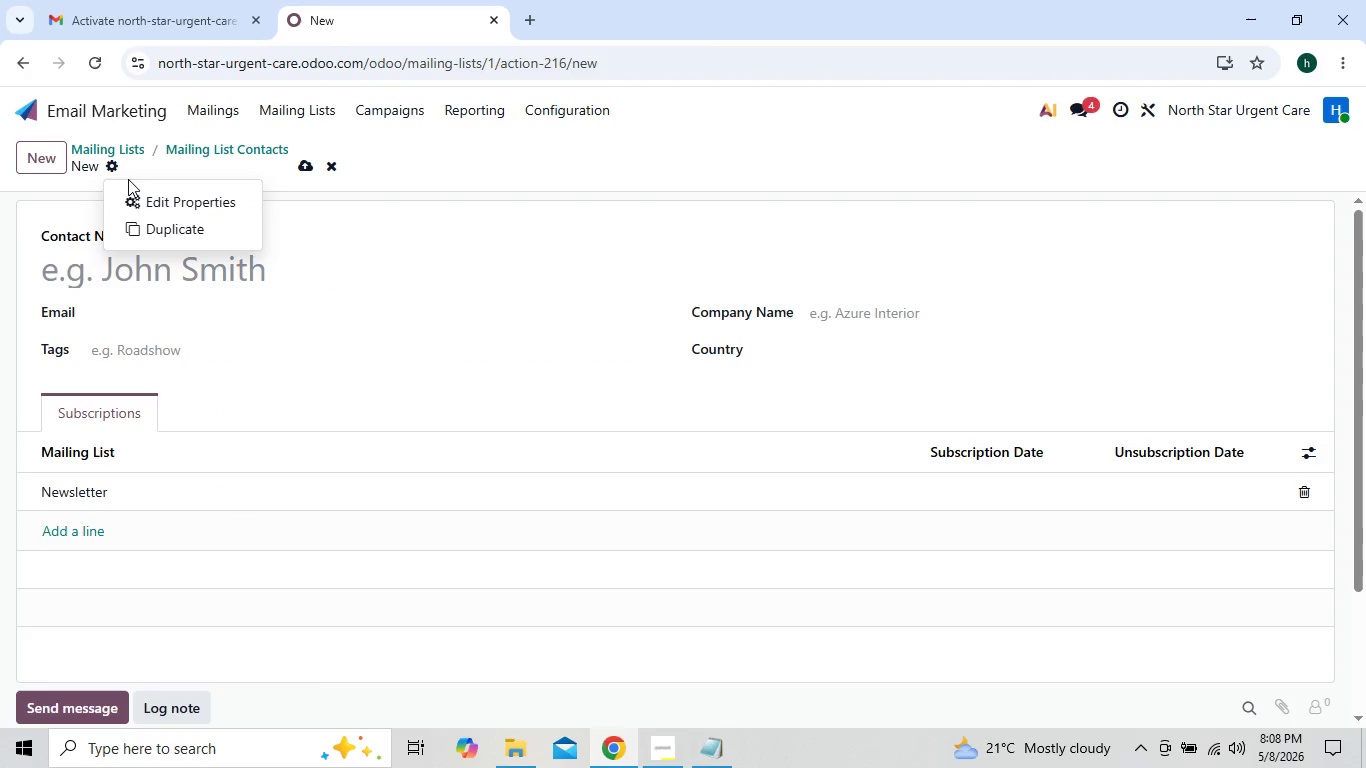 
left_click([132, 187])
 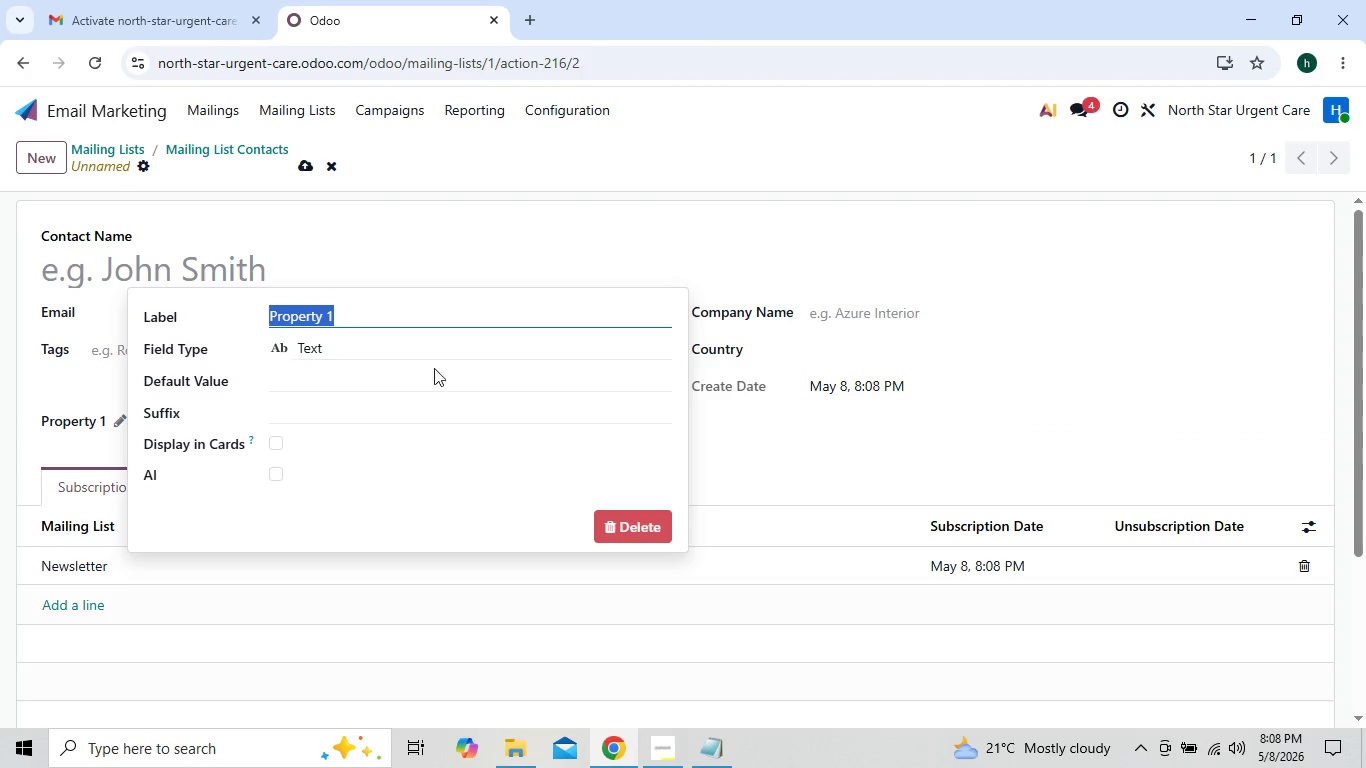 
key(Control+ControlLeft)
 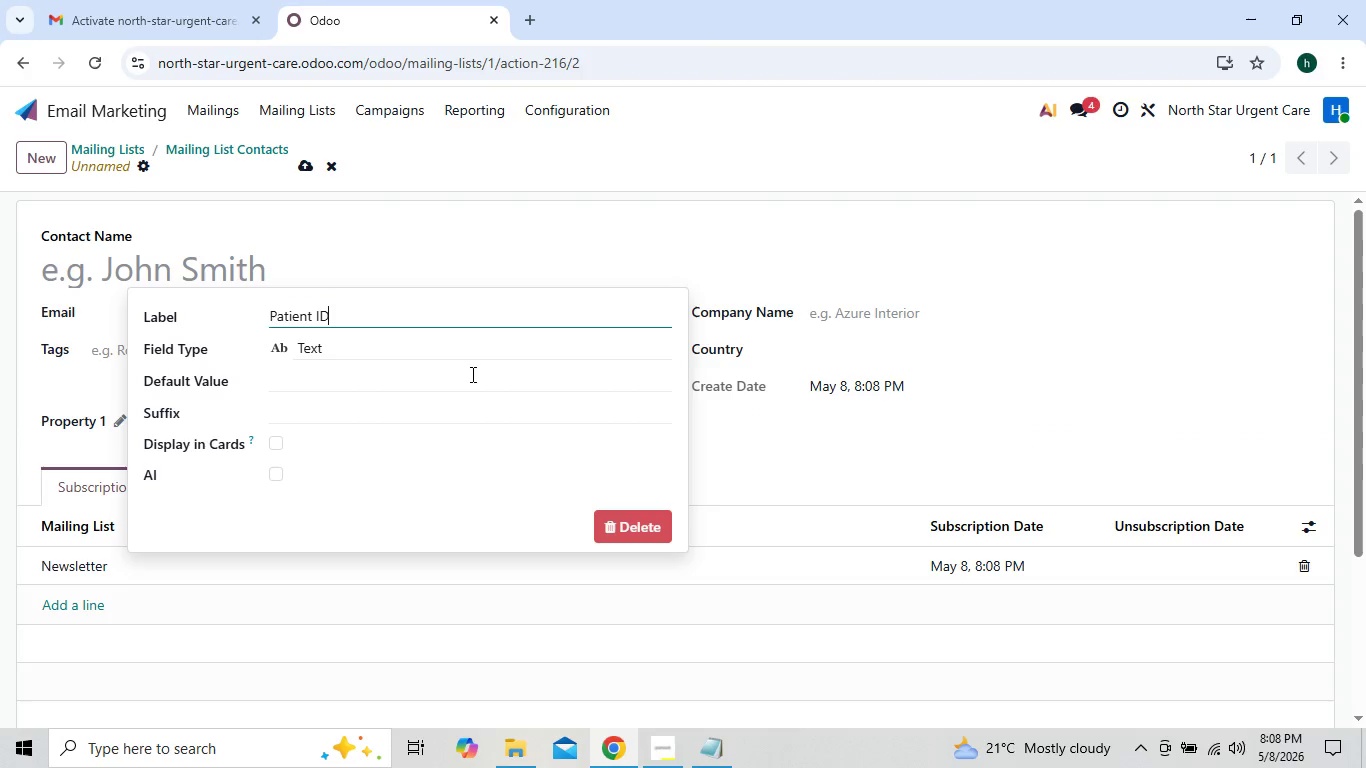 
key(Control+V)
 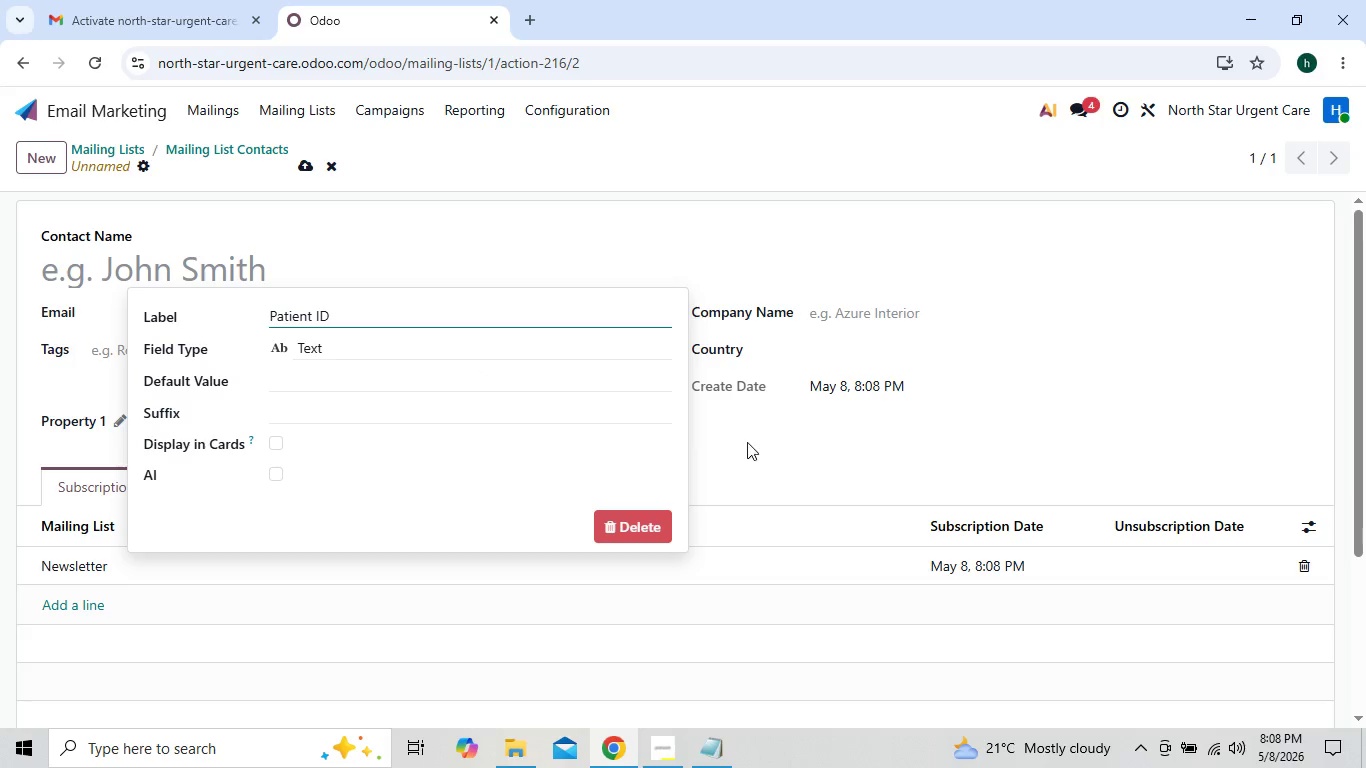 
left_click([823, 459])
 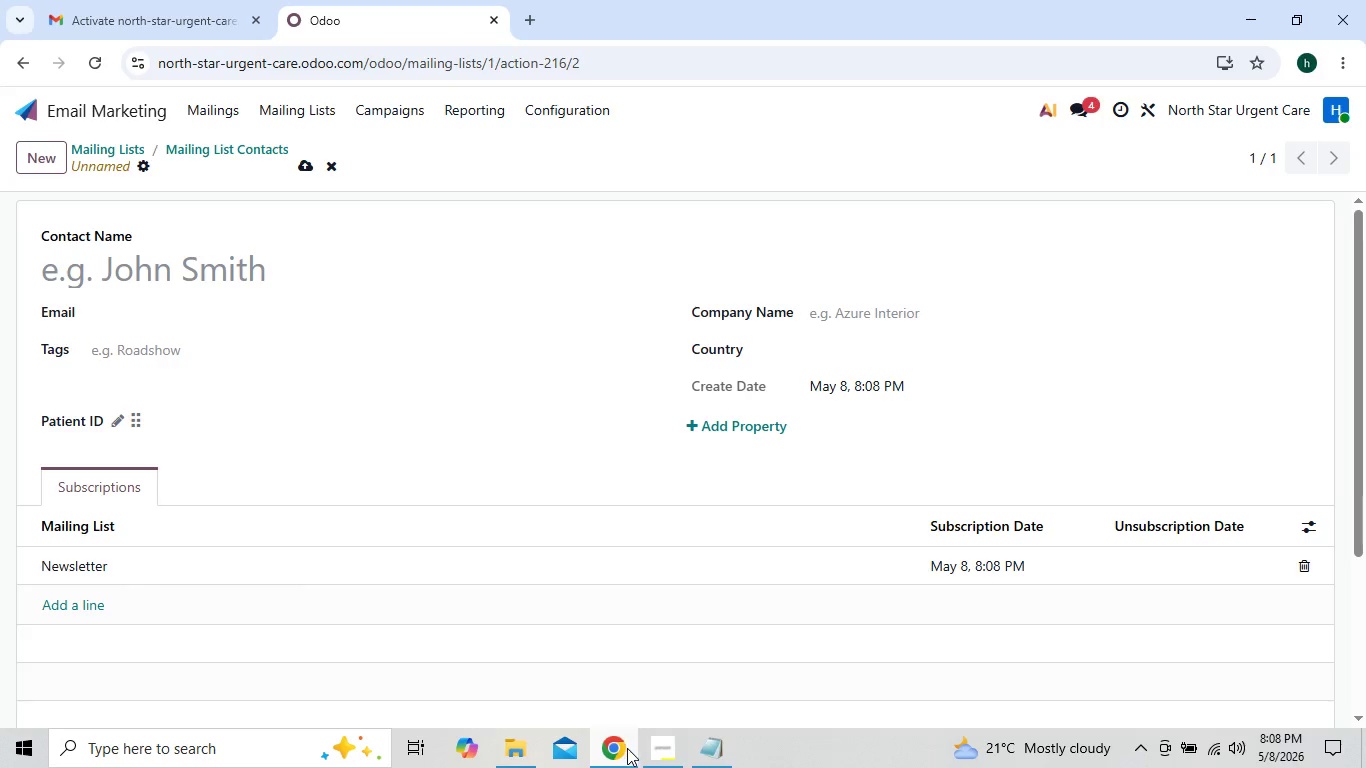 
left_click([628, 749])
 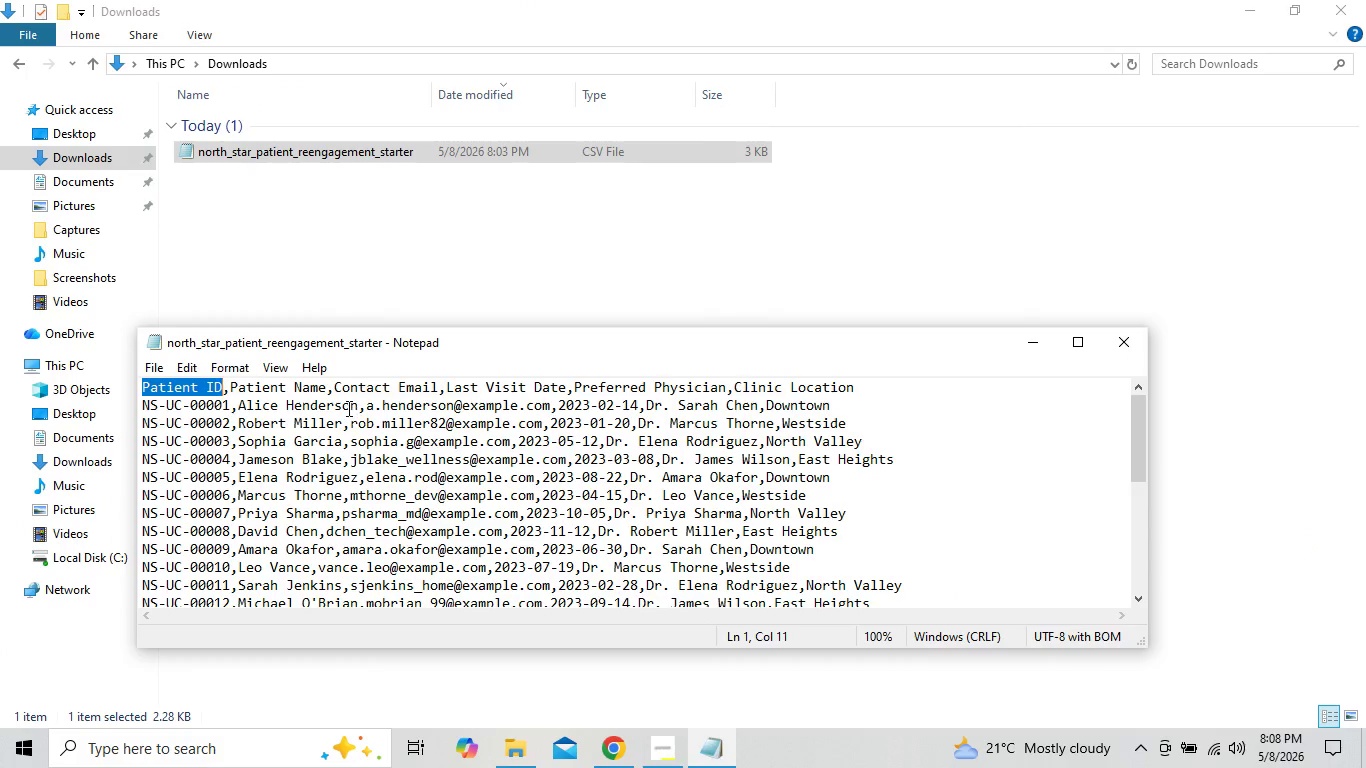 
wait(8.39)
 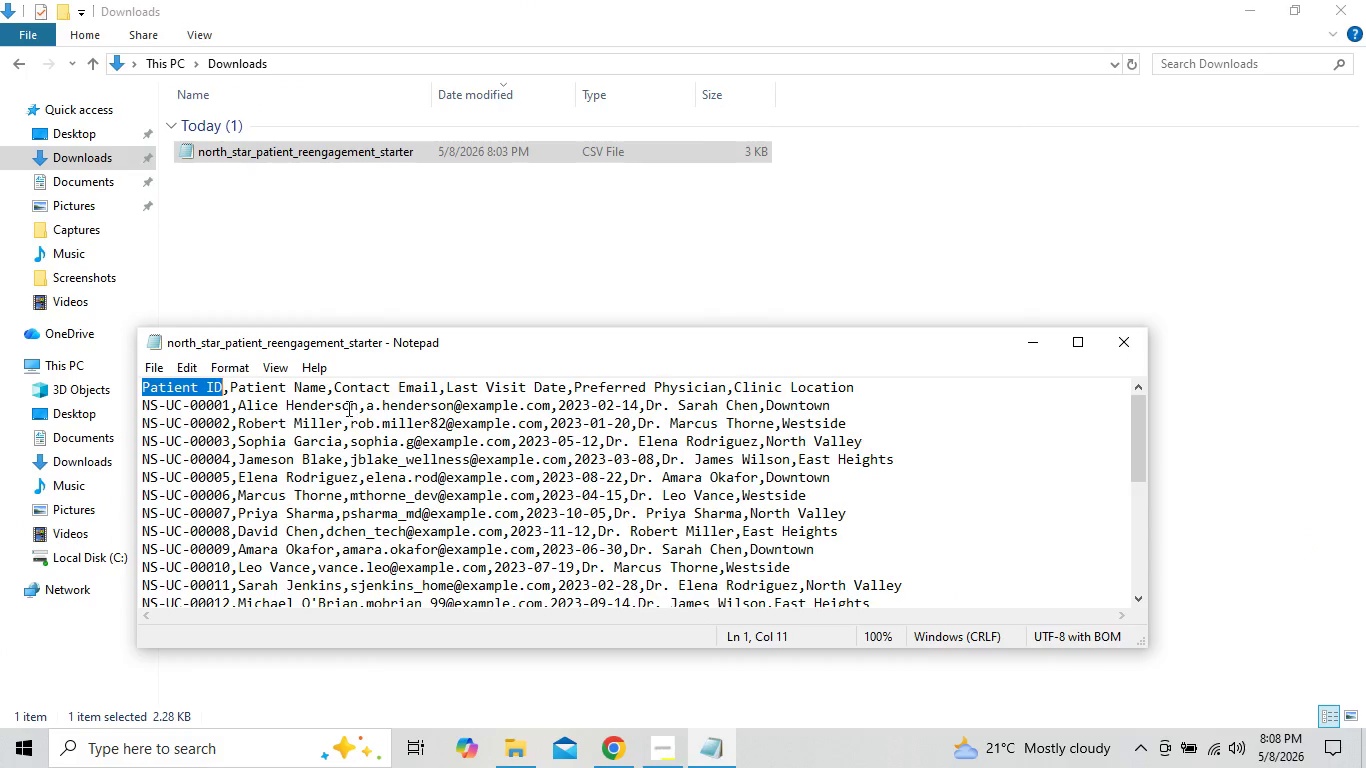 
left_click_drag(start_coordinate=[446, 384], to_coordinate=[563, 384])
 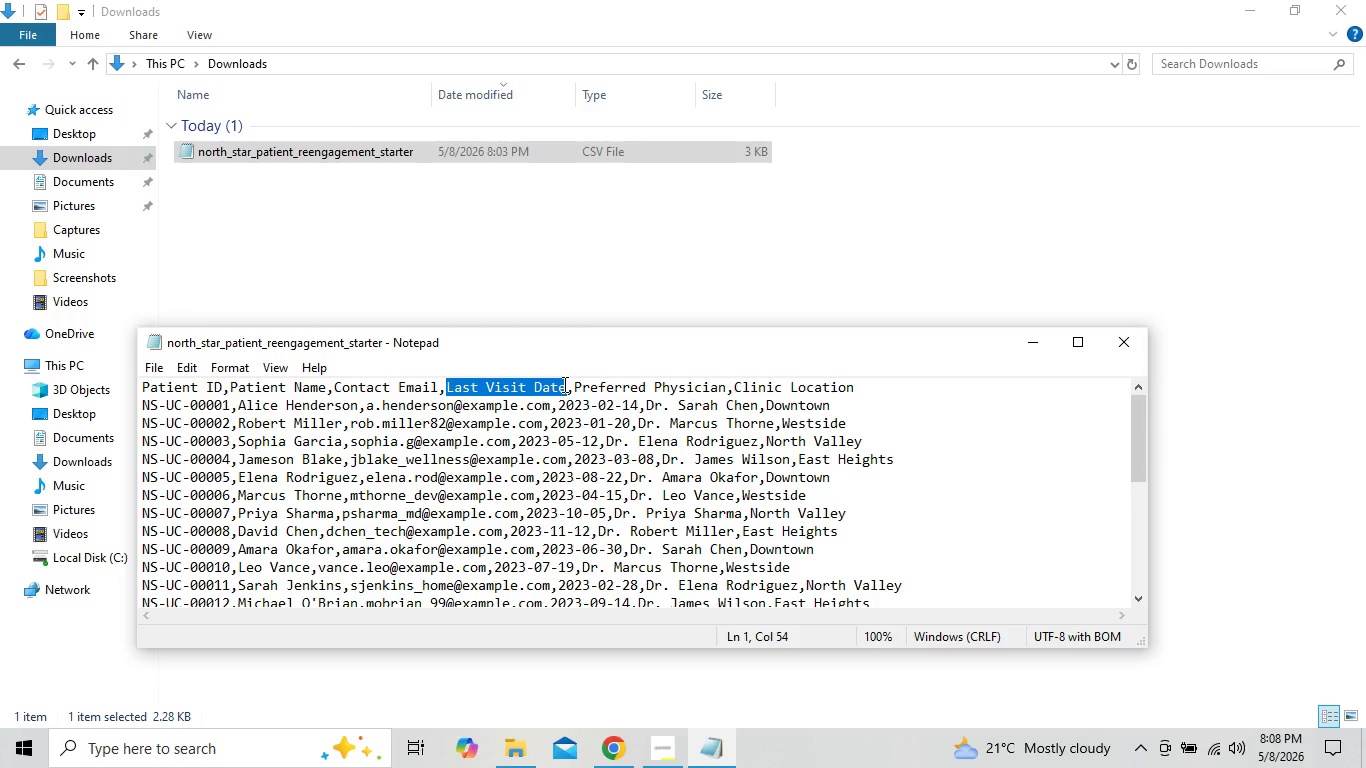 
key(Control+C)
 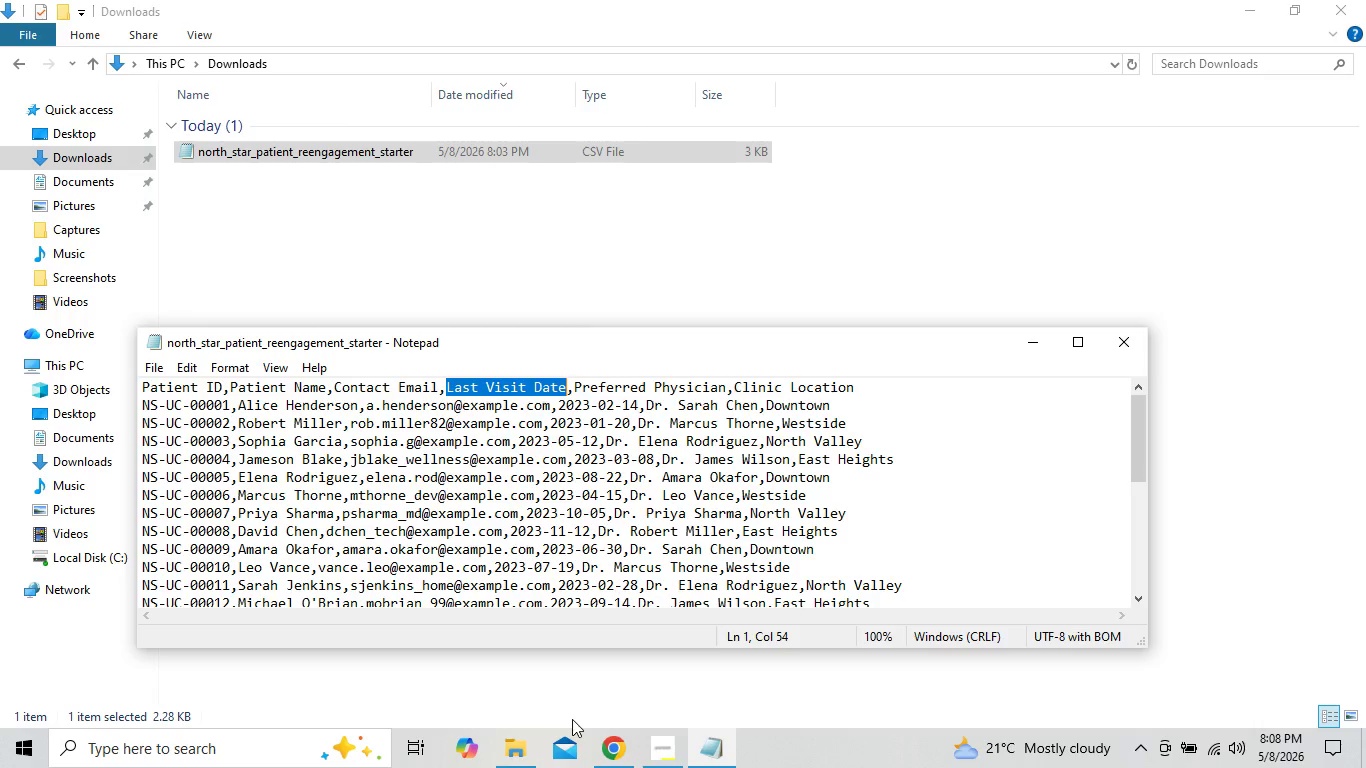 
left_click([592, 741])
 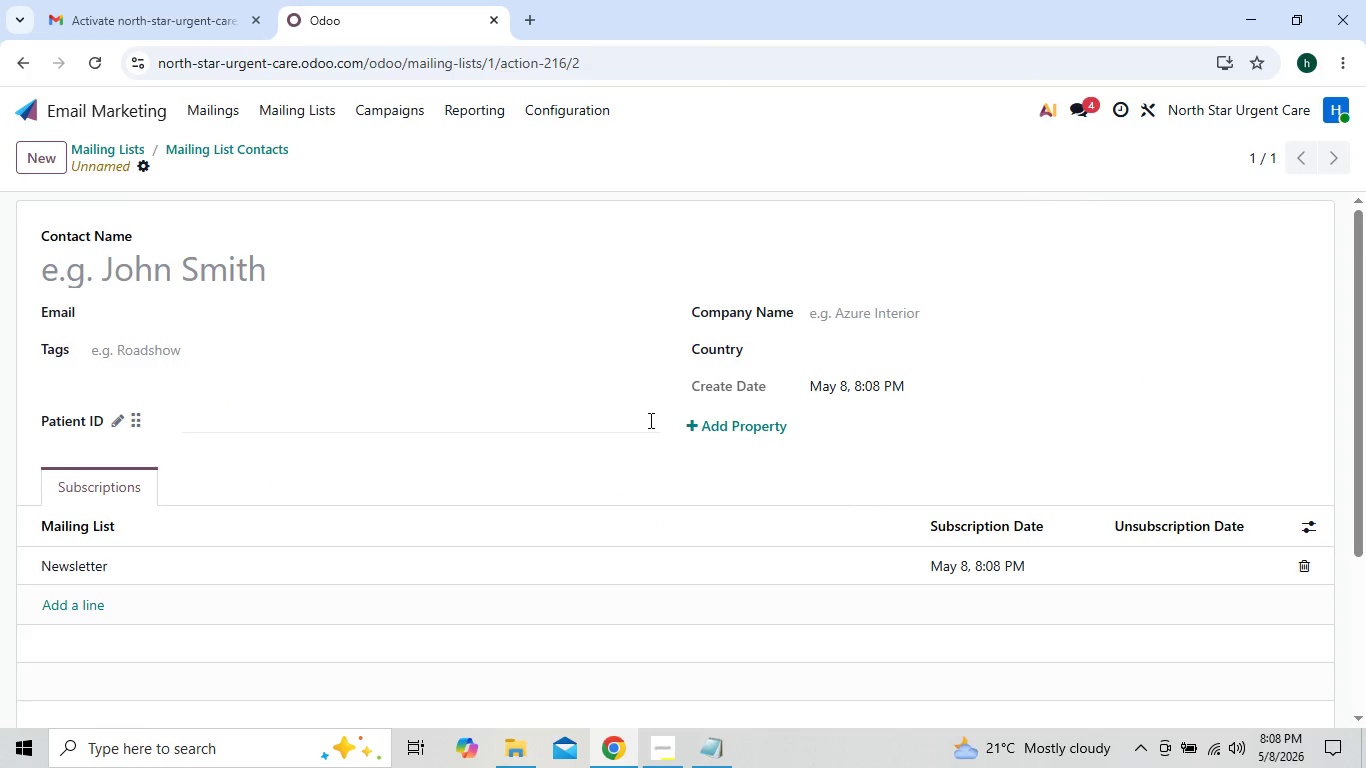 
left_click([745, 417])
 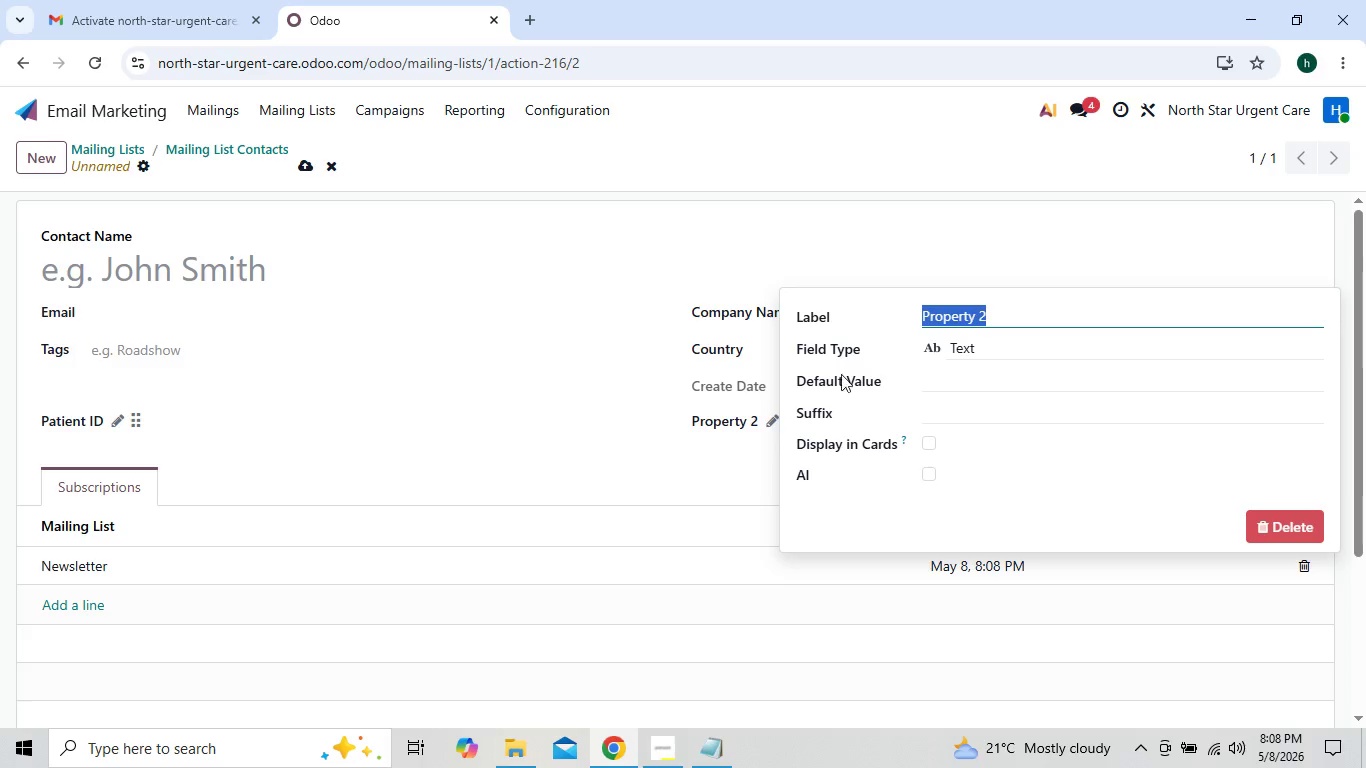 
key(Control+V)
 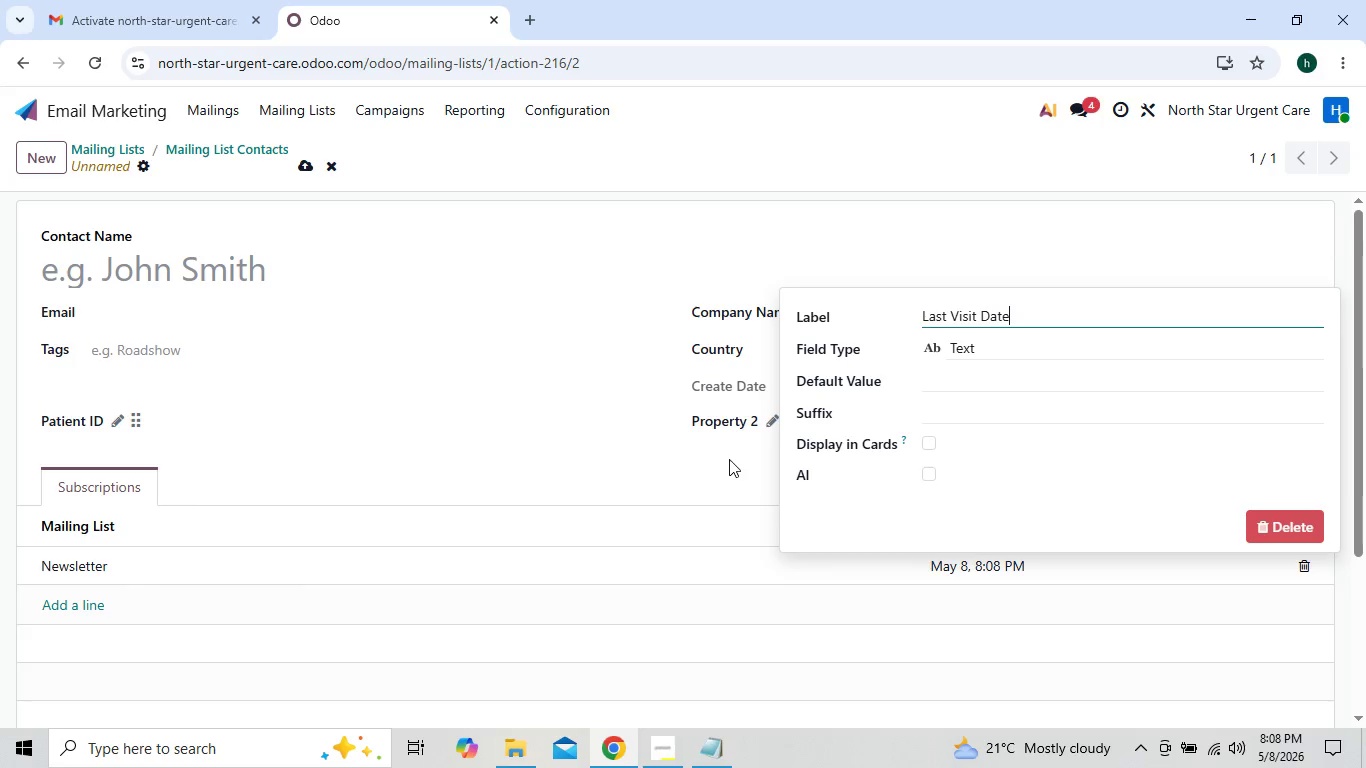 
left_click([682, 481])
 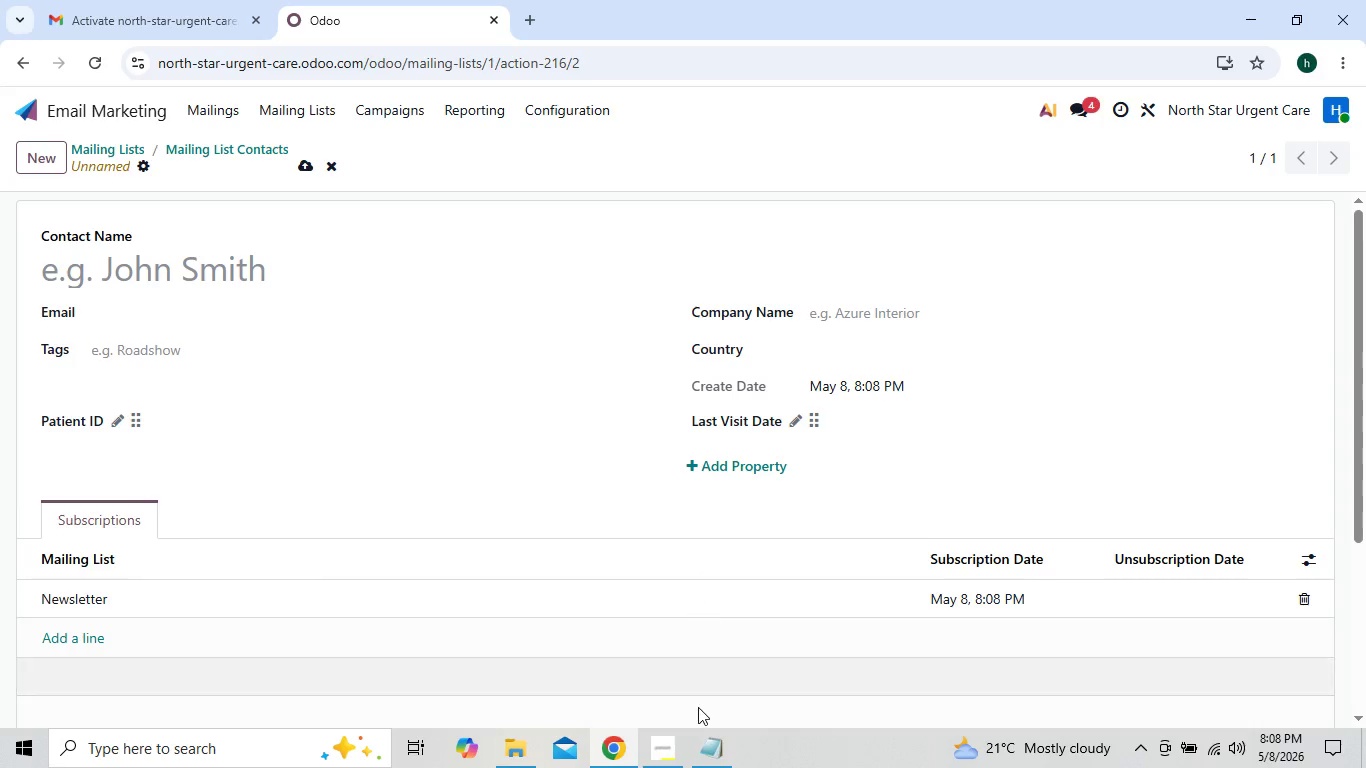 
mouse_move([694, 734])
 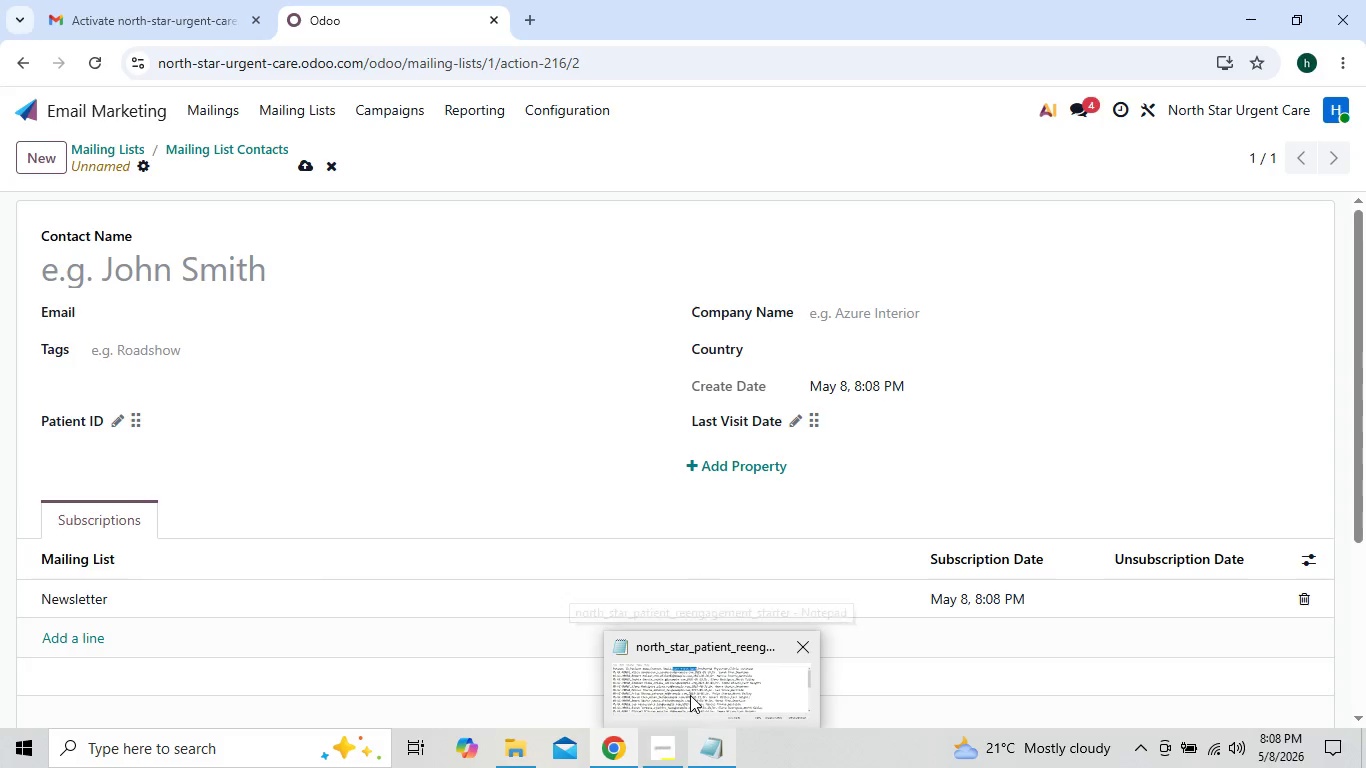 
left_click([690, 695])
 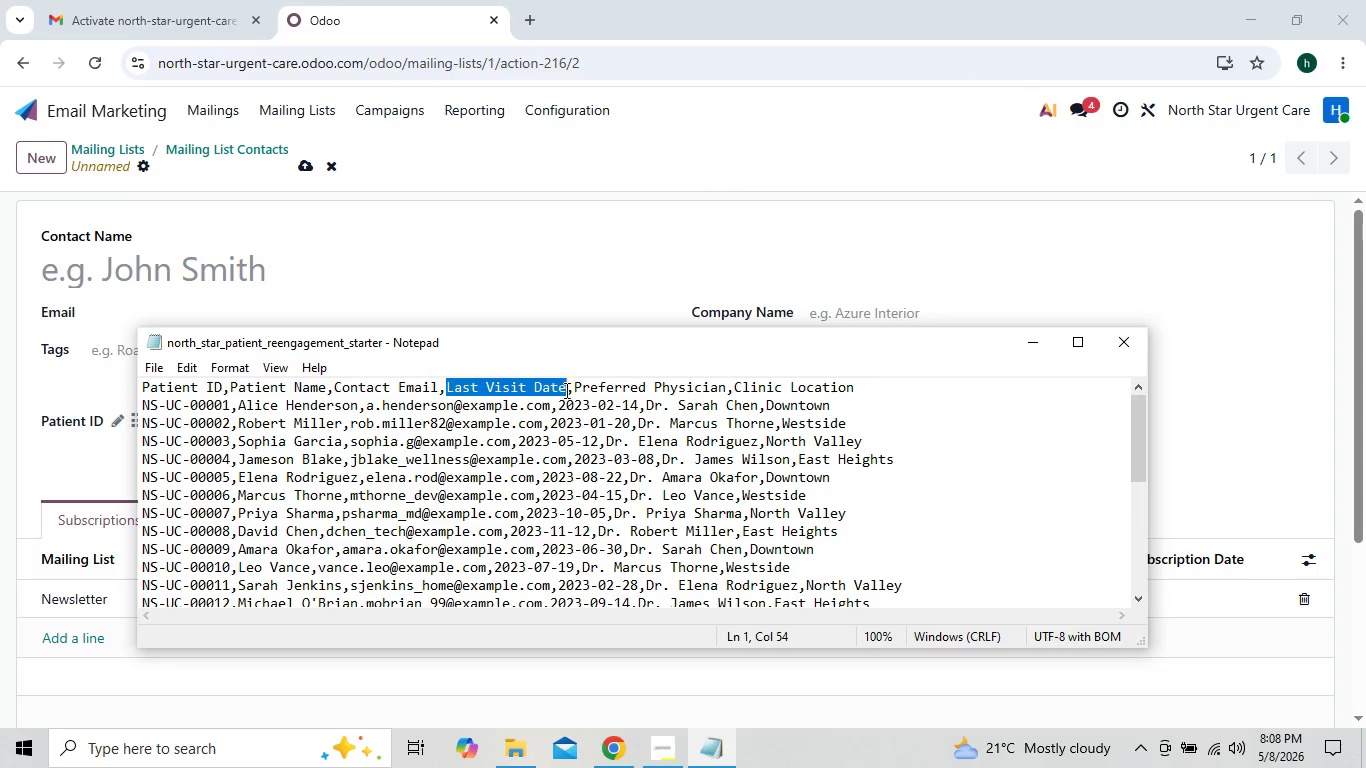 
left_click([570, 387])
 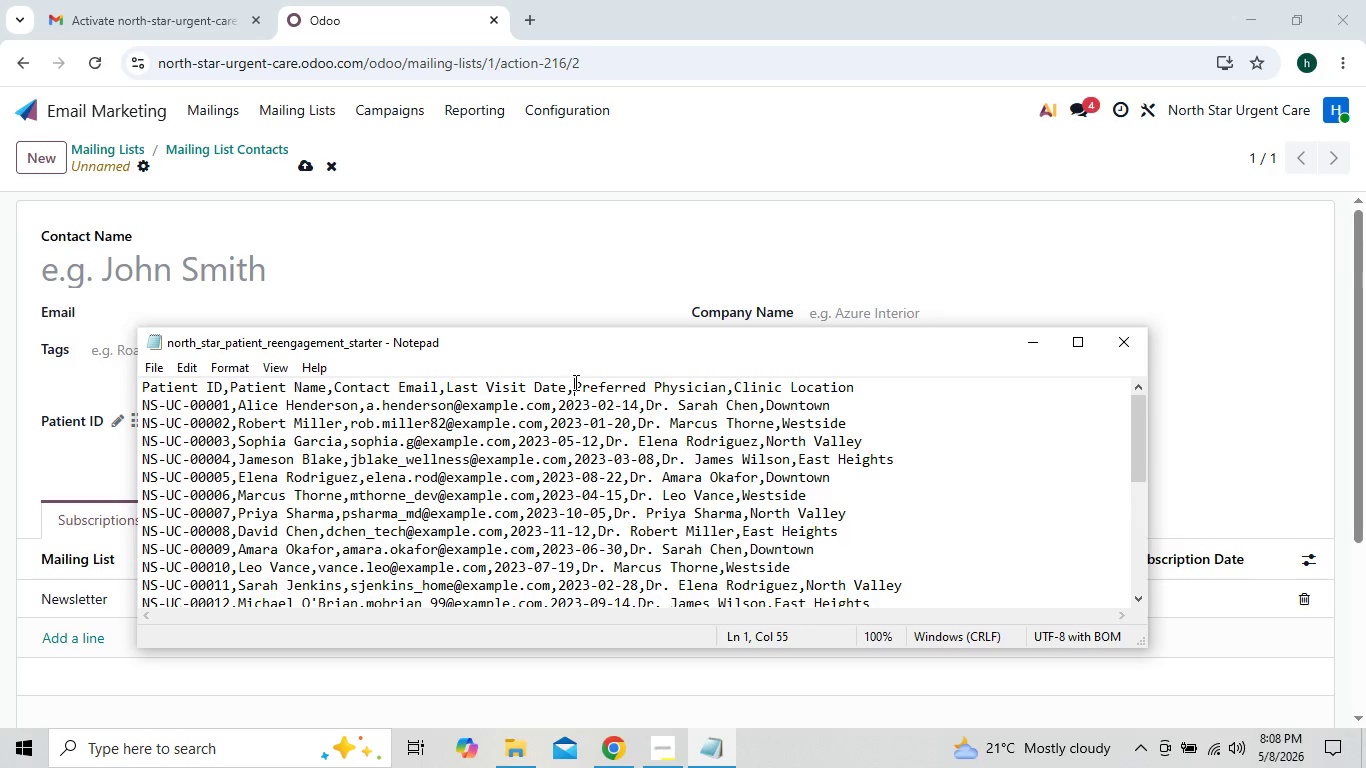 
left_click_drag(start_coordinate=[574, 382], to_coordinate=[727, 379])
 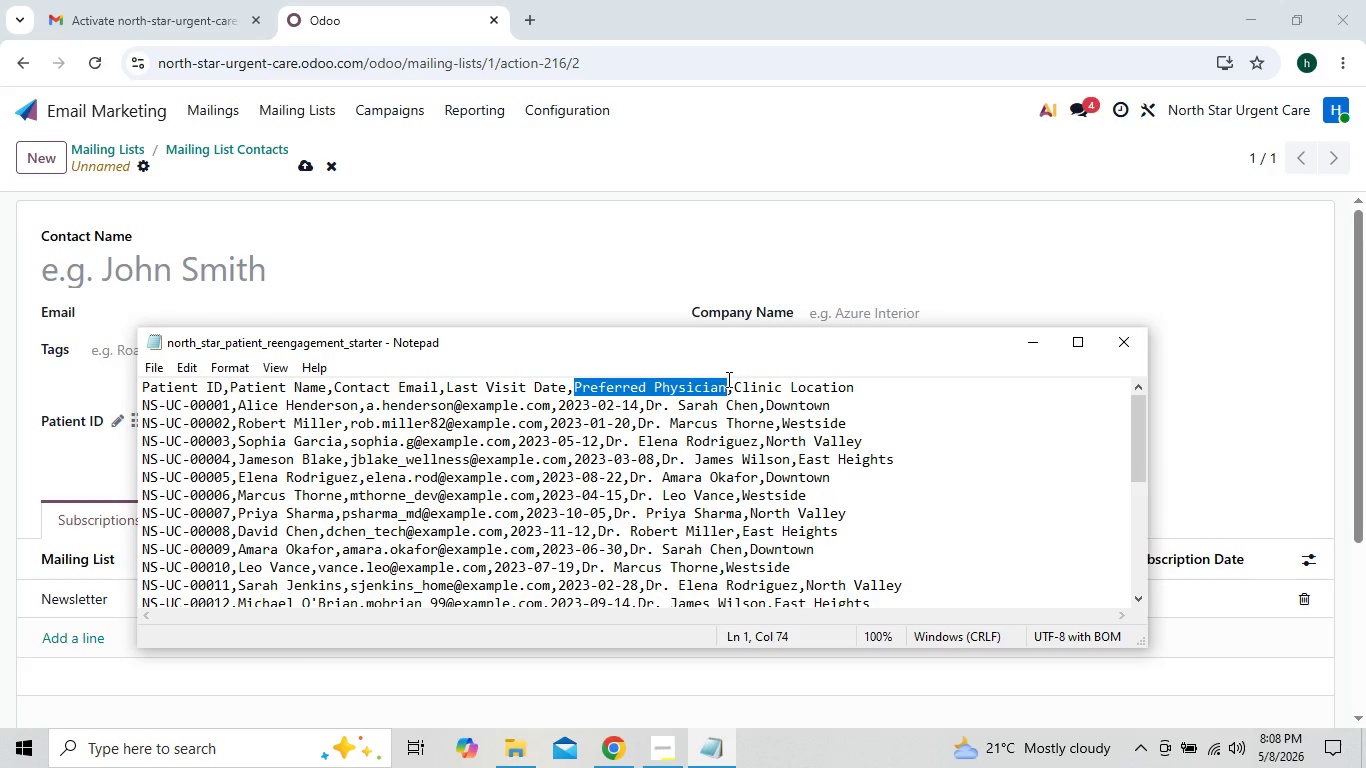 
key(Control+C)
 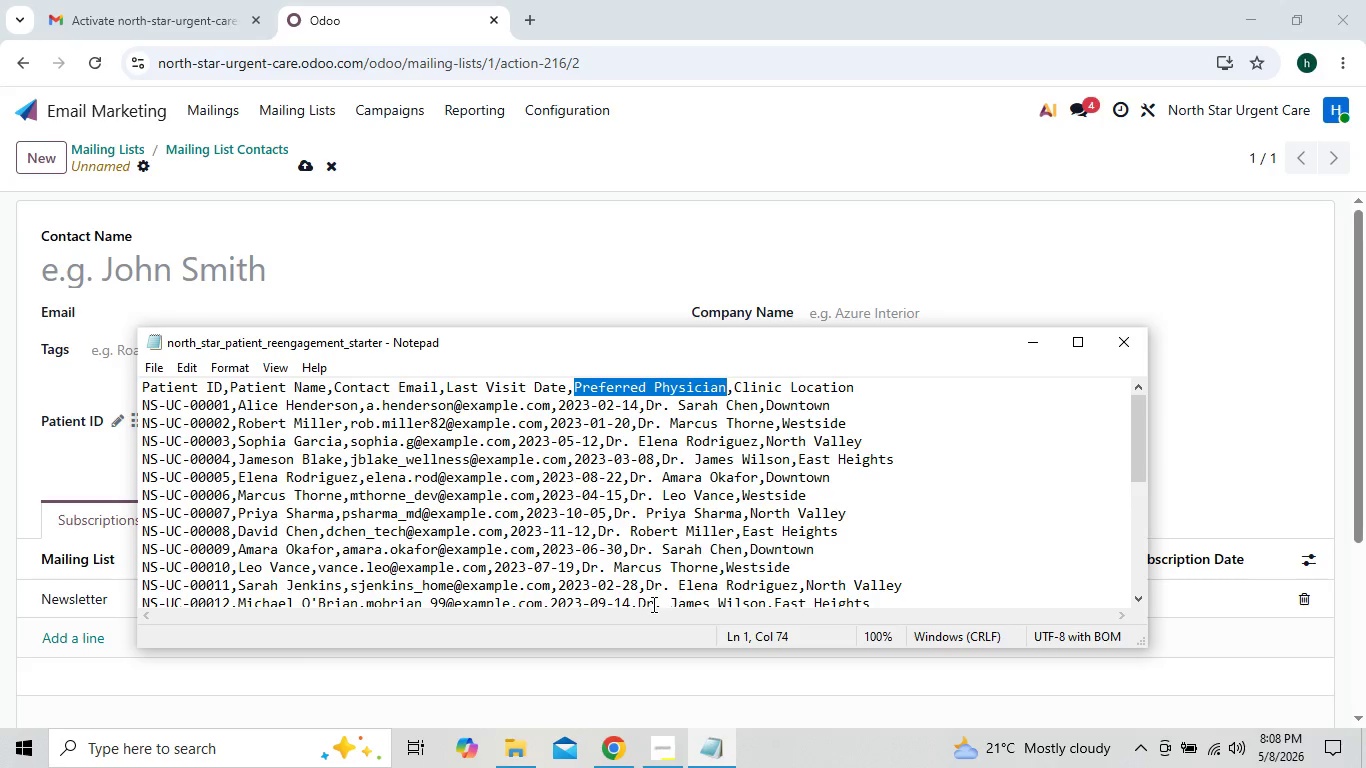 
mouse_move([635, 746])
 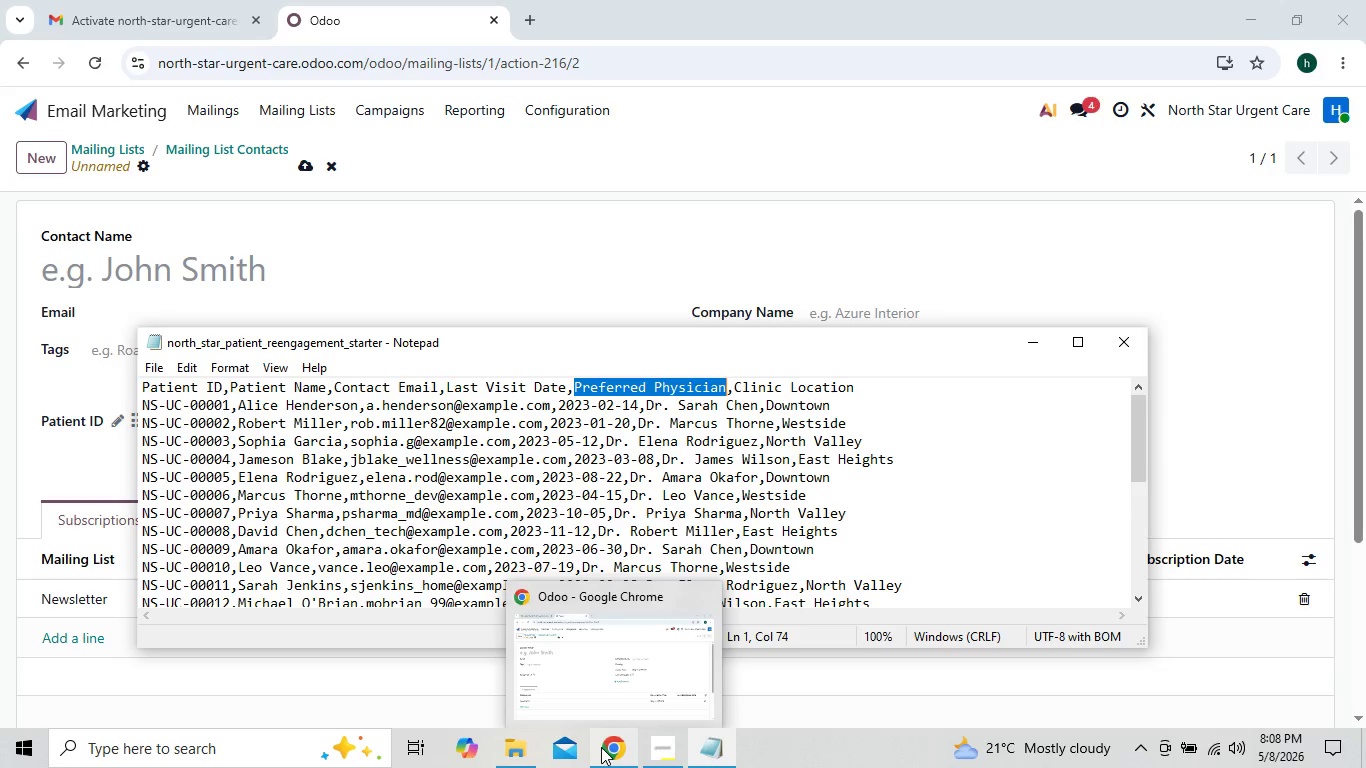 
left_click([601, 747])
 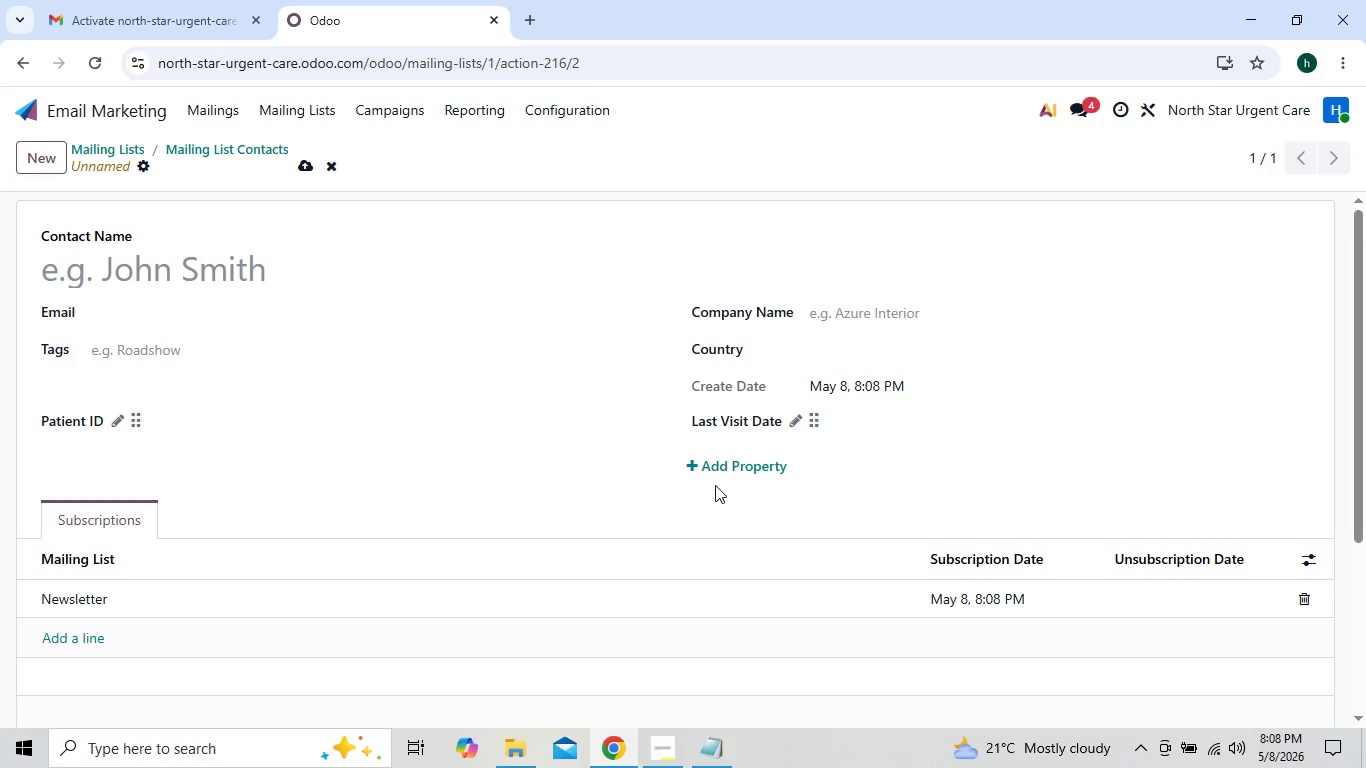 
left_click([735, 454])
 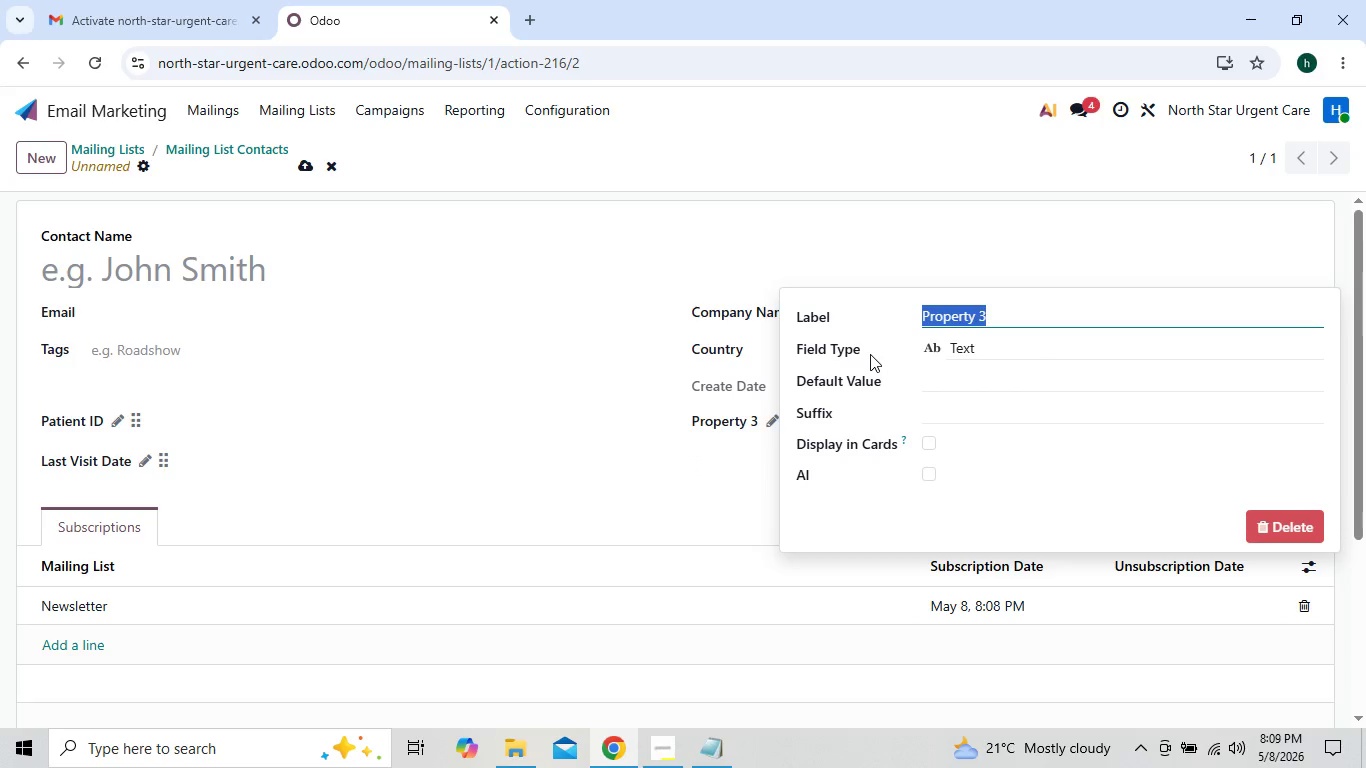 
key(Control+V)
 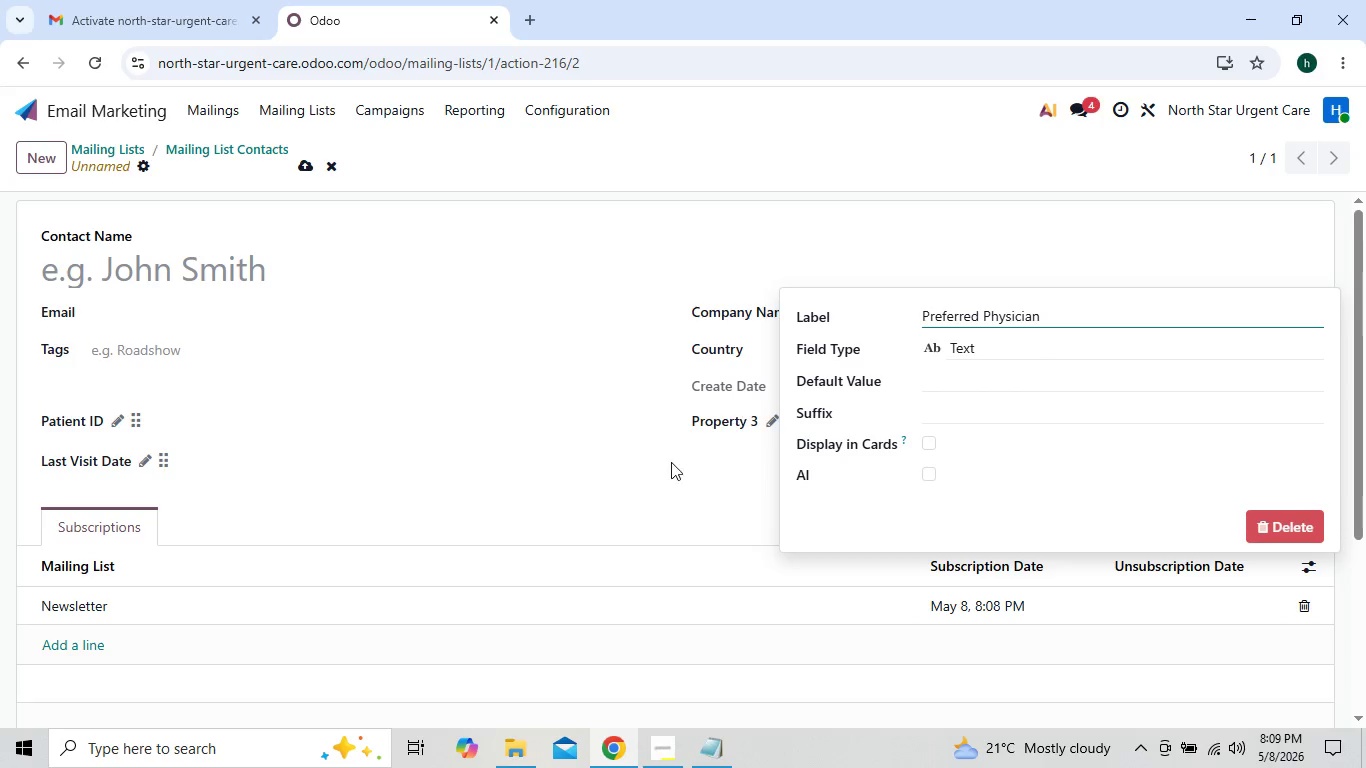 
left_click([665, 468])
 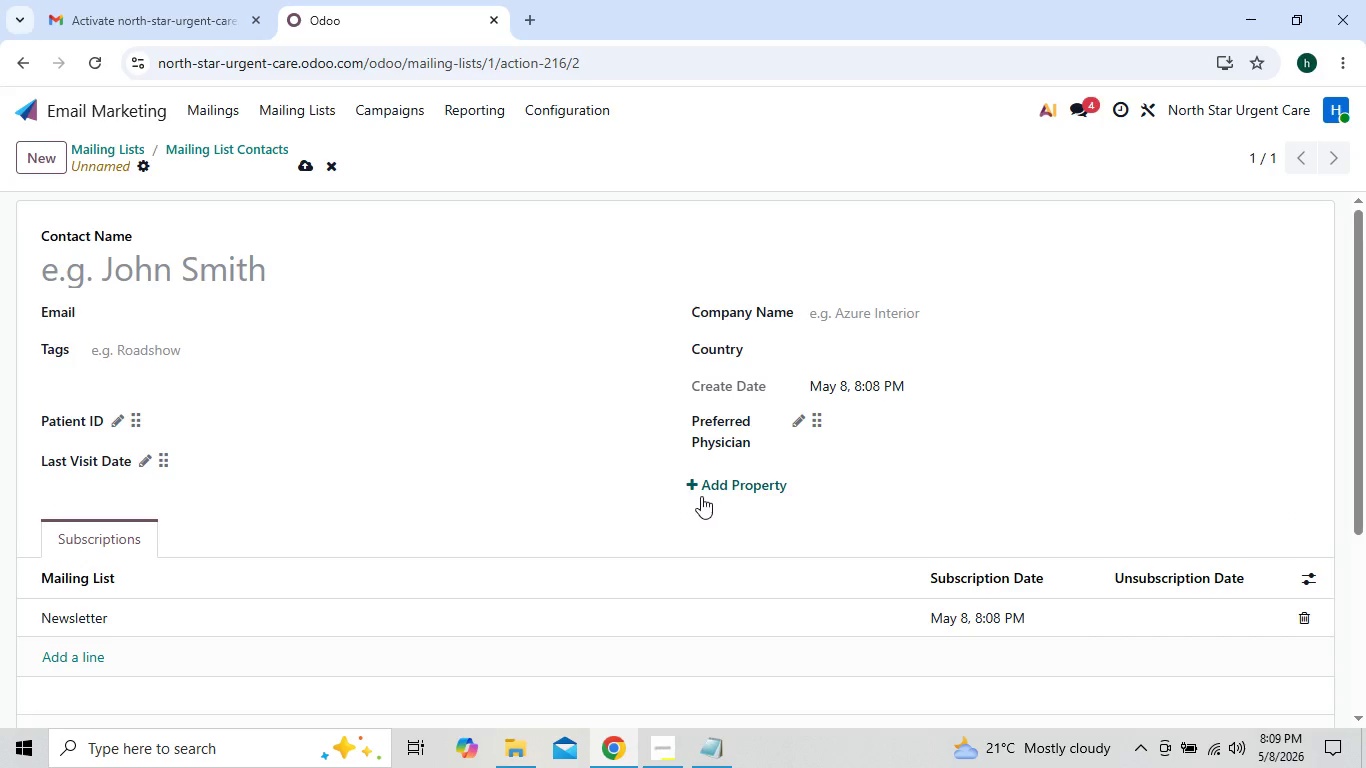 
left_click([713, 492])
 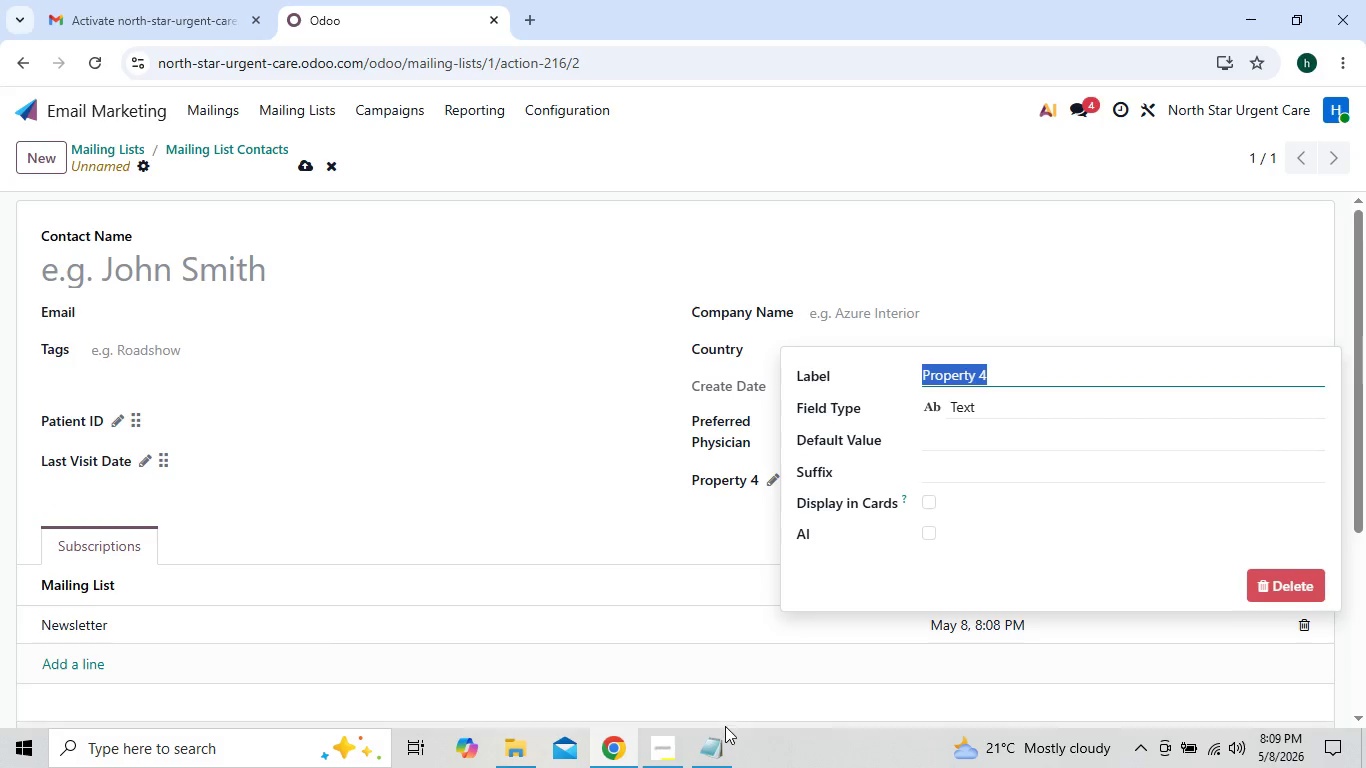 
left_click([711, 750])
 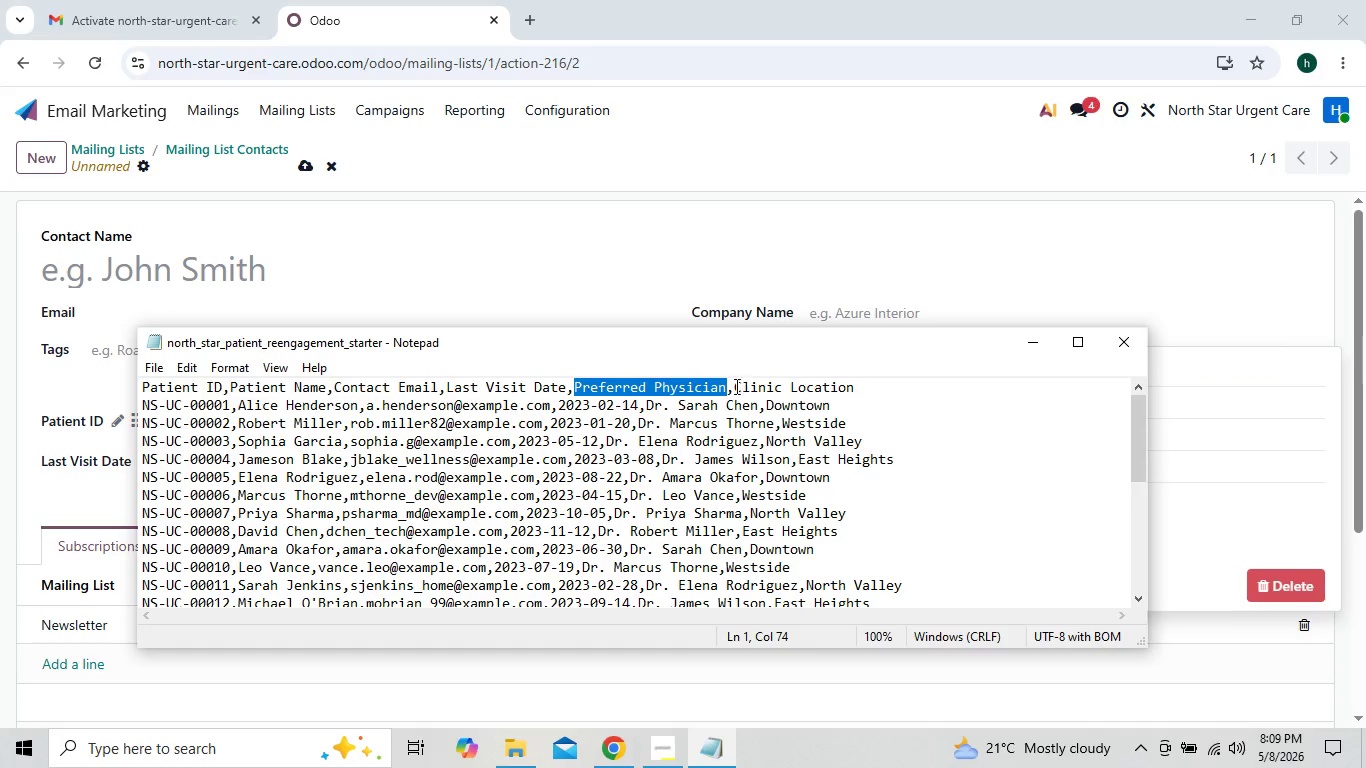 
left_click_drag(start_coordinate=[731, 381], to_coordinate=[859, 389])
 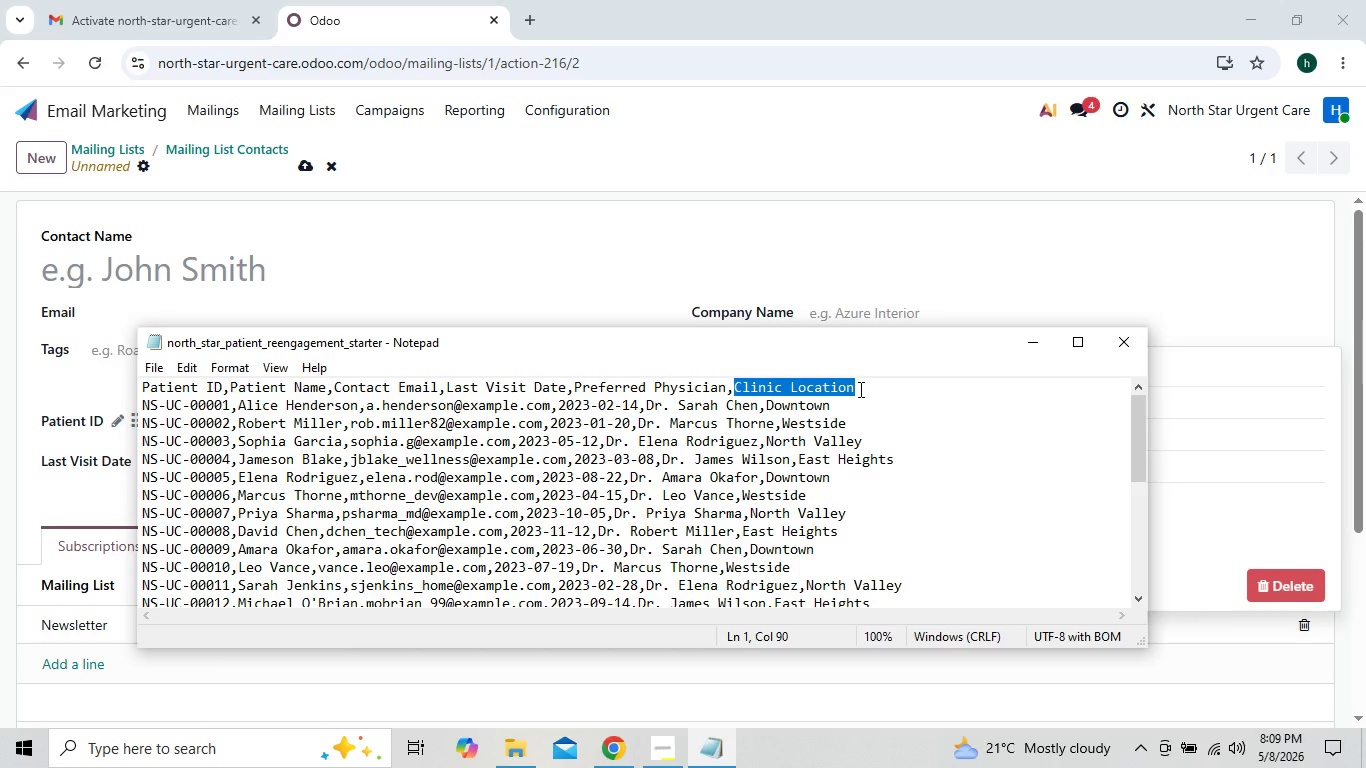 
key(Control+C)
 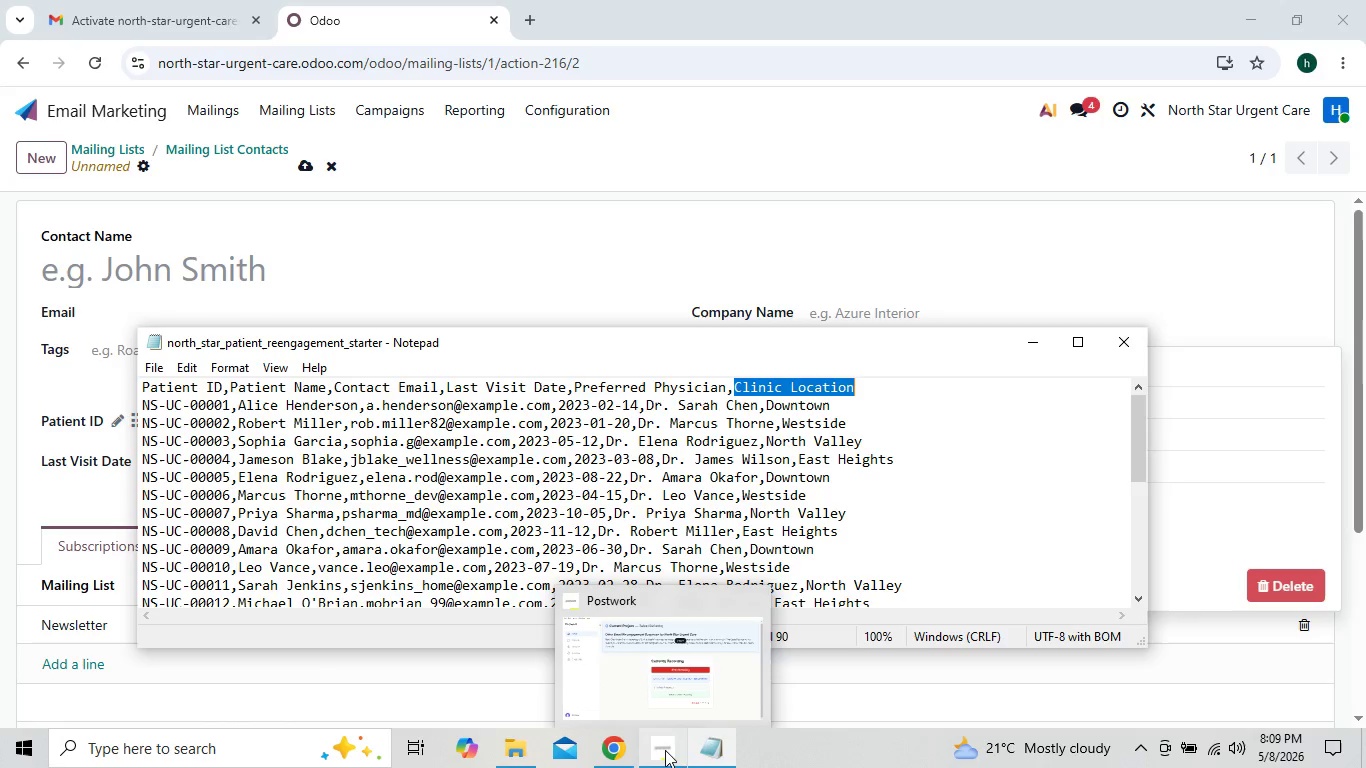 
left_click([632, 752])
 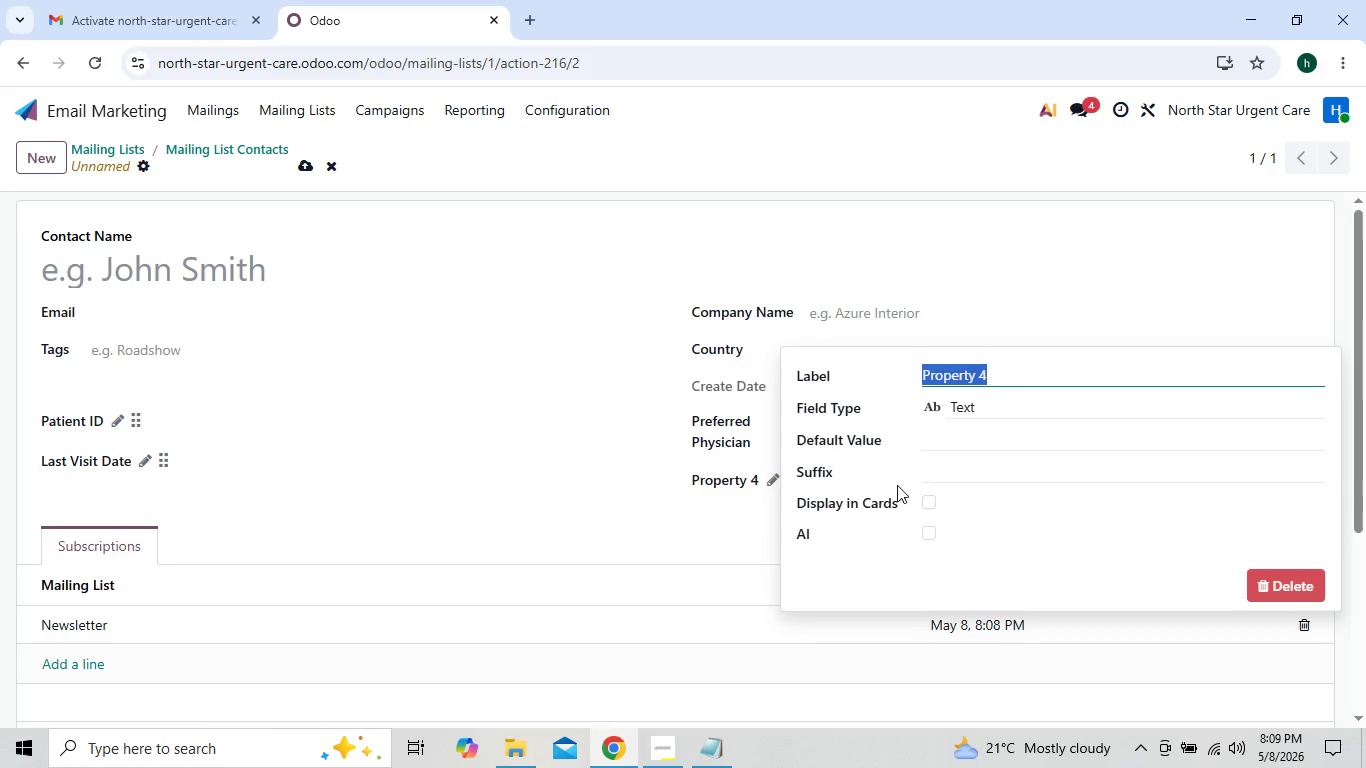 
key(Control+V)
 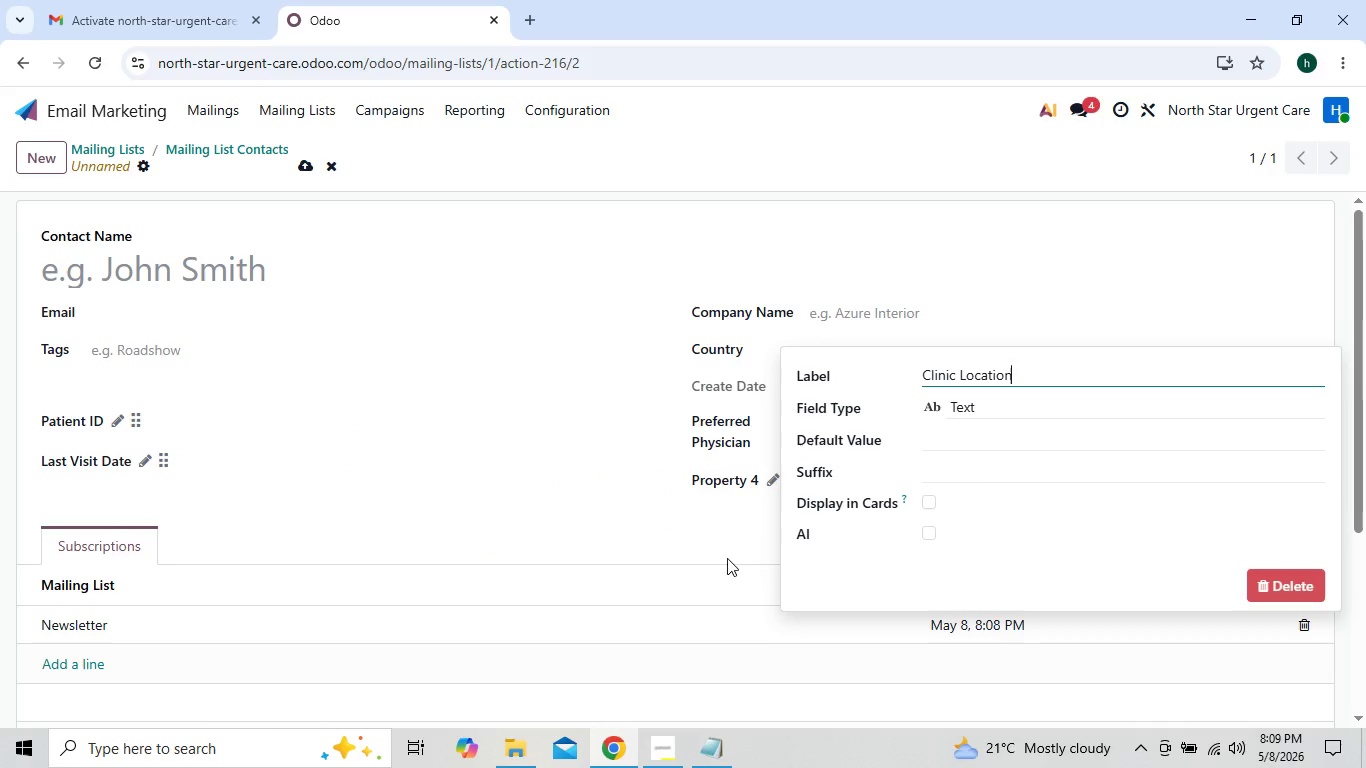 
left_click([714, 551])
 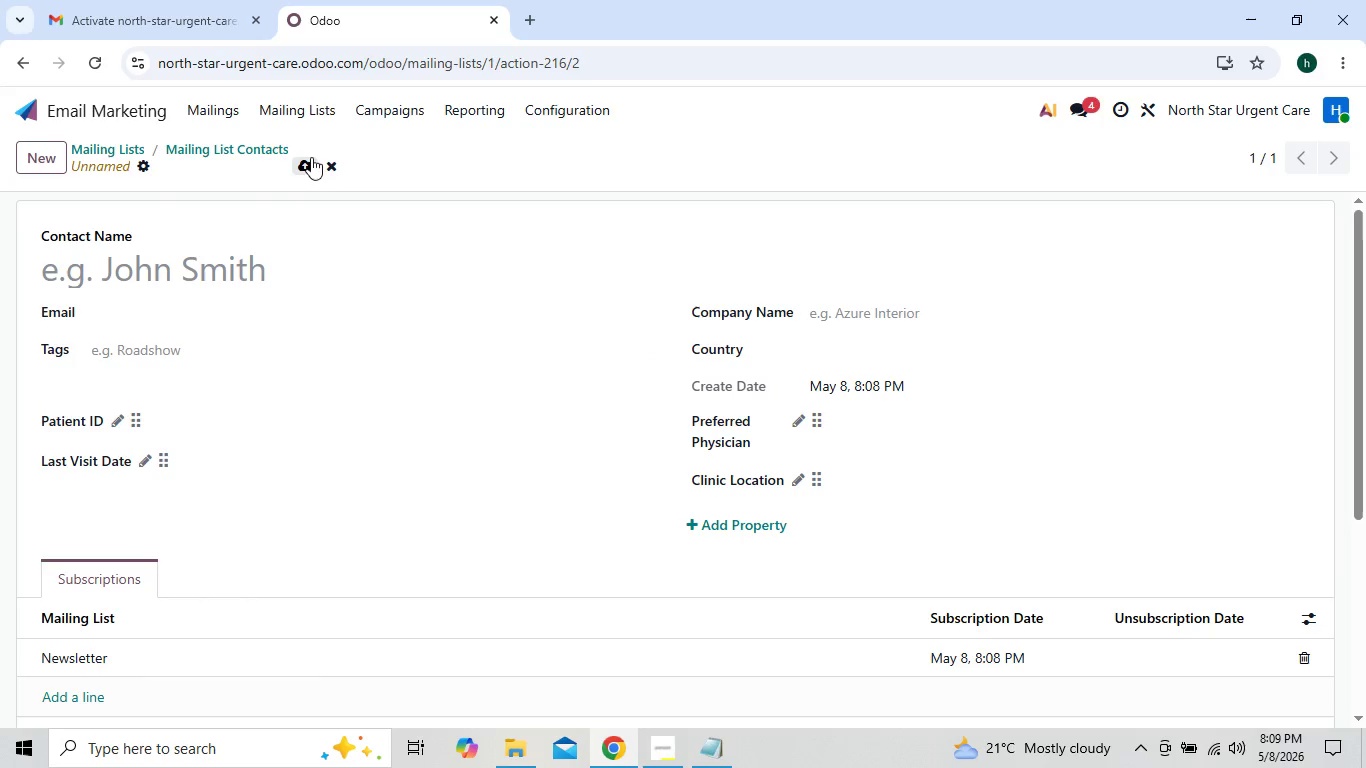 
left_click([298, 161])
 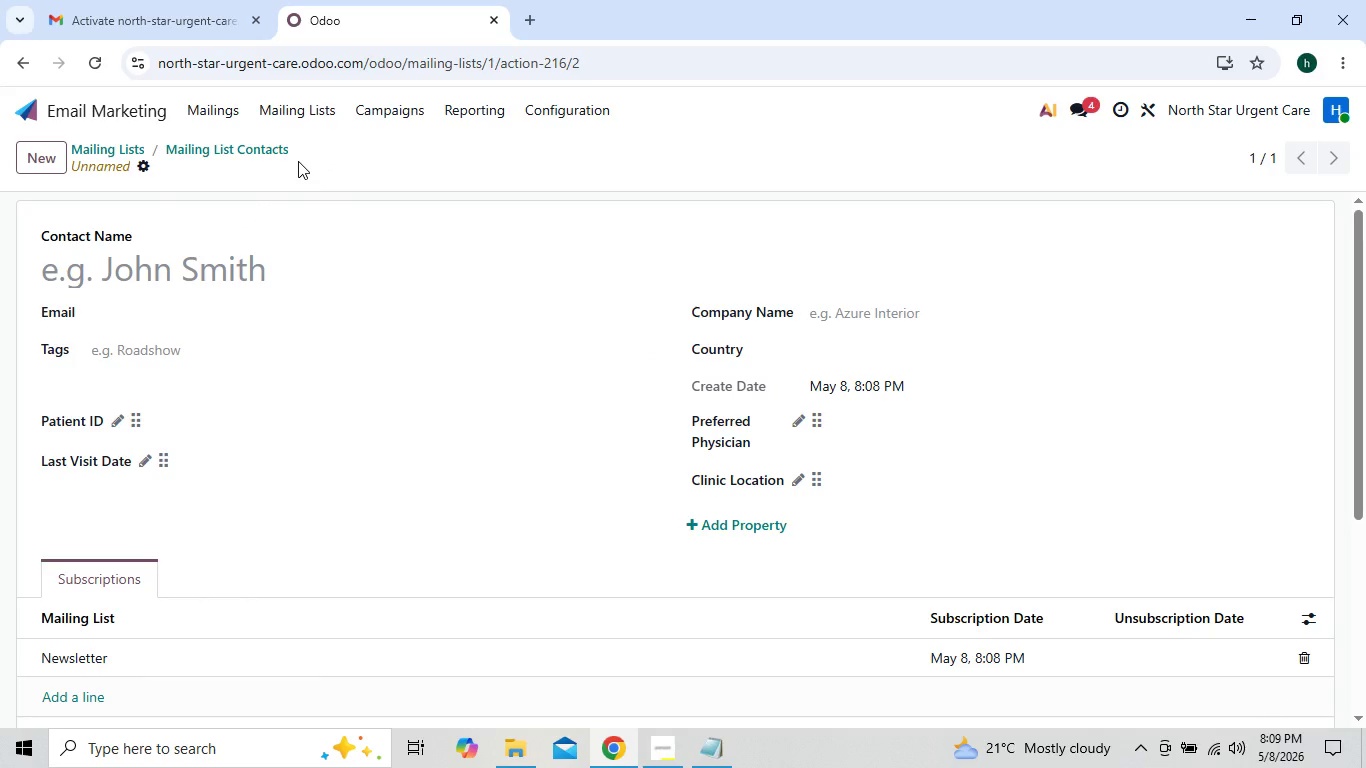 
wait(8.92)
 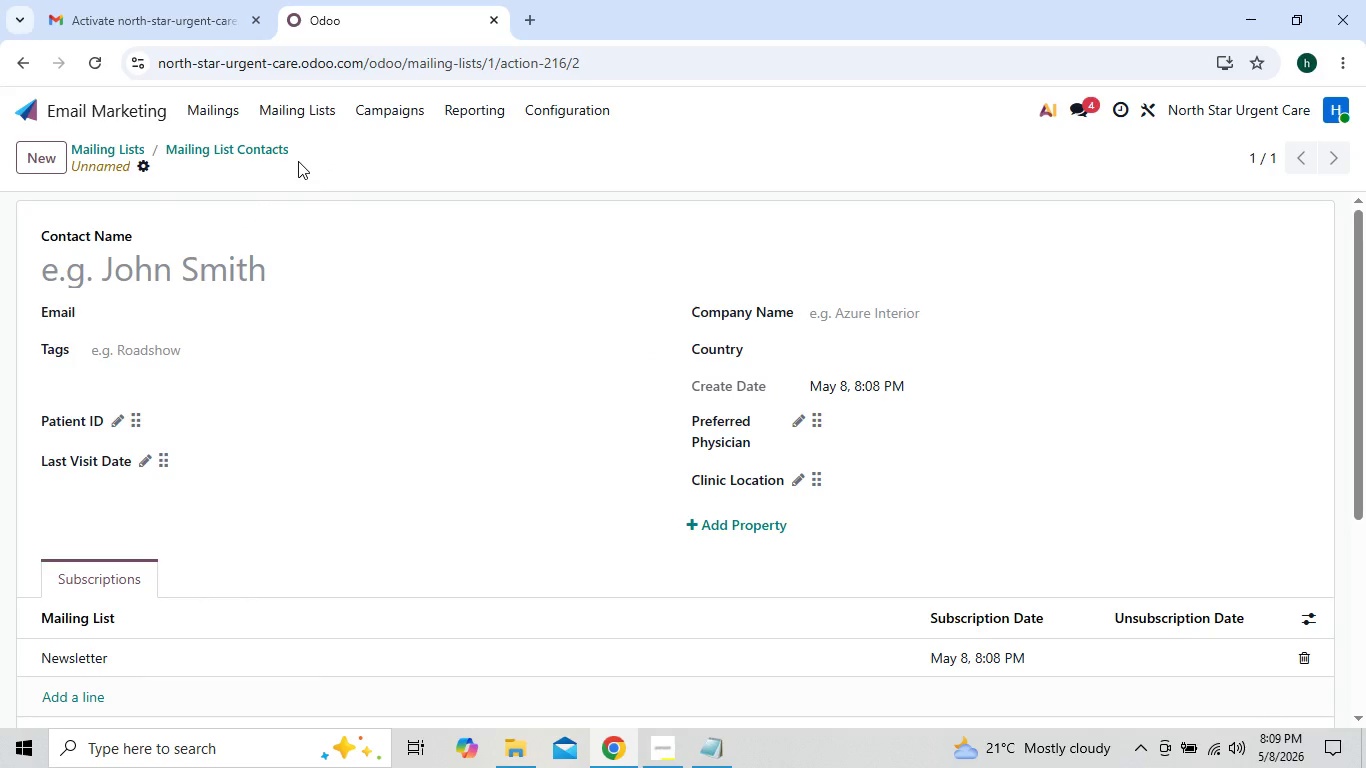 
left_click([276, 278])
 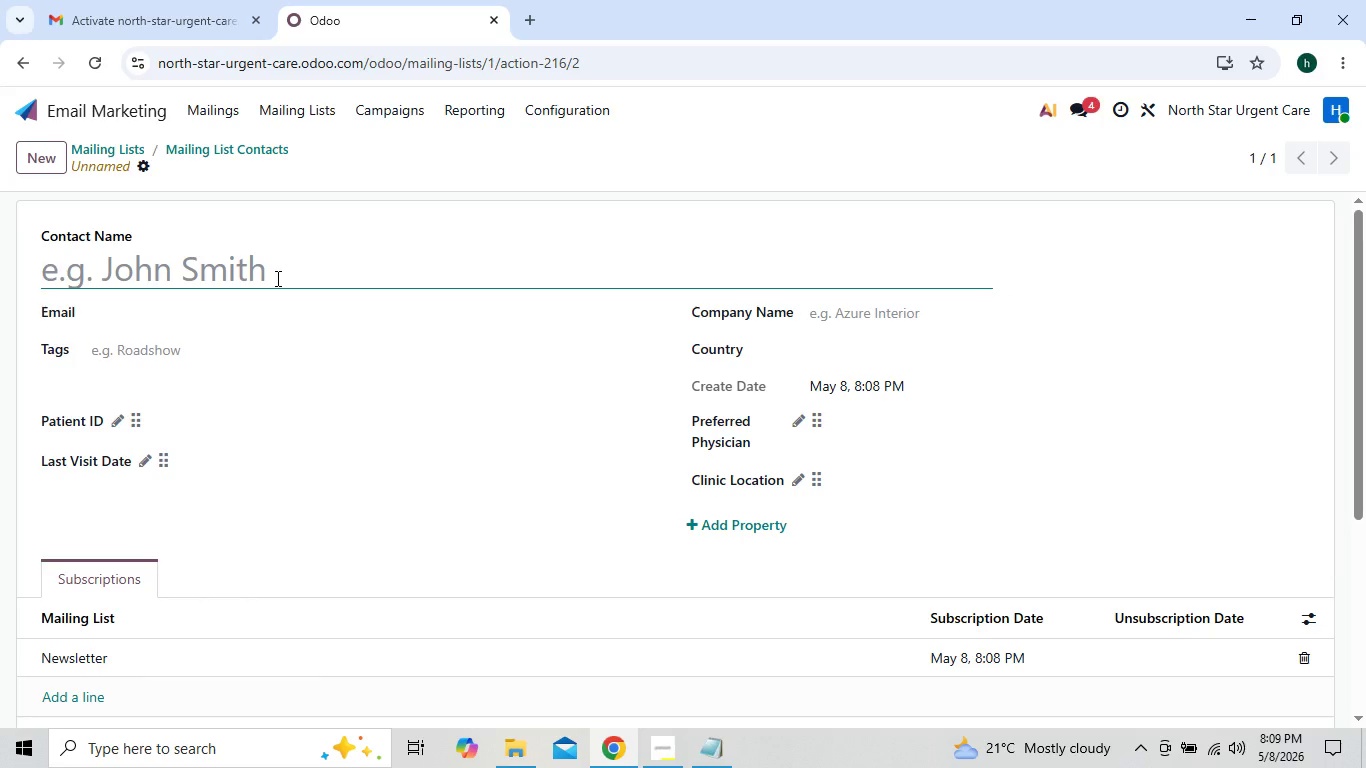 
left_click([276, 278])
 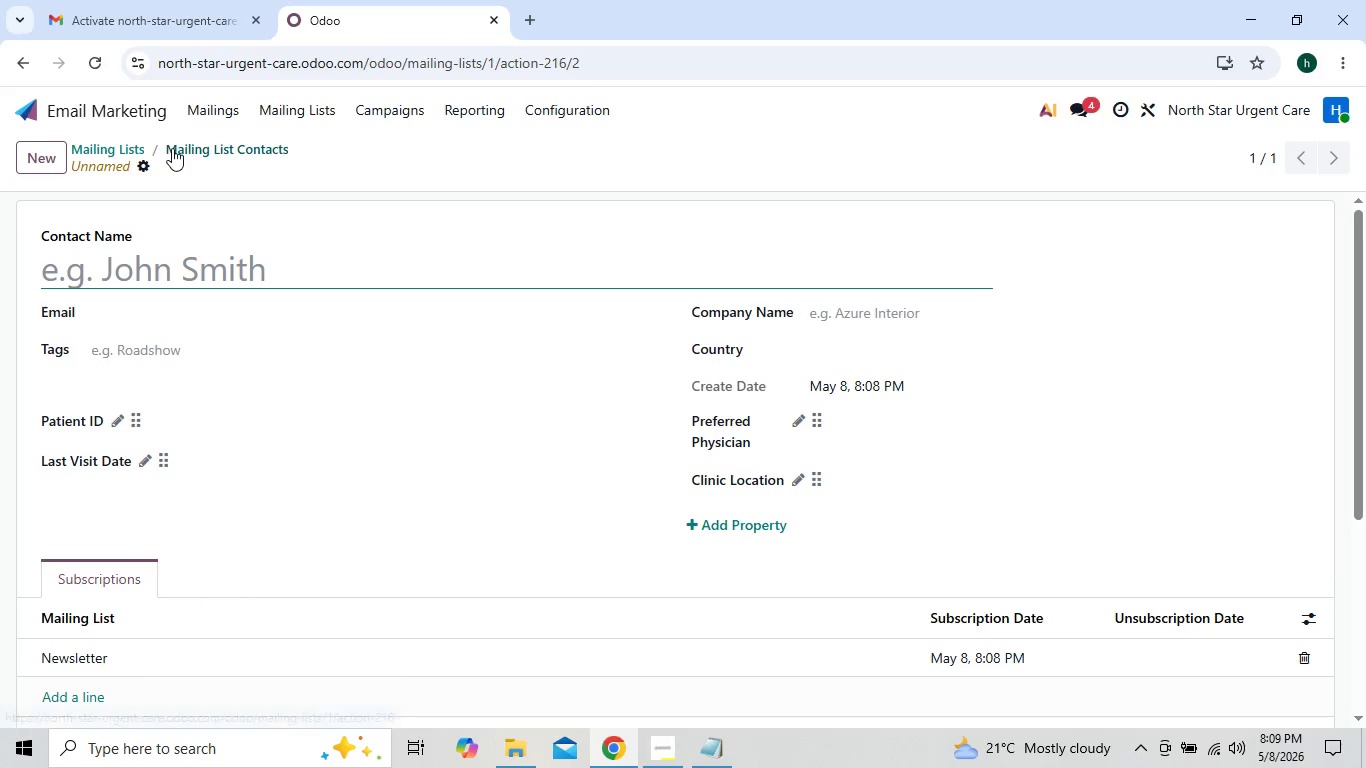 
wait(5.27)
 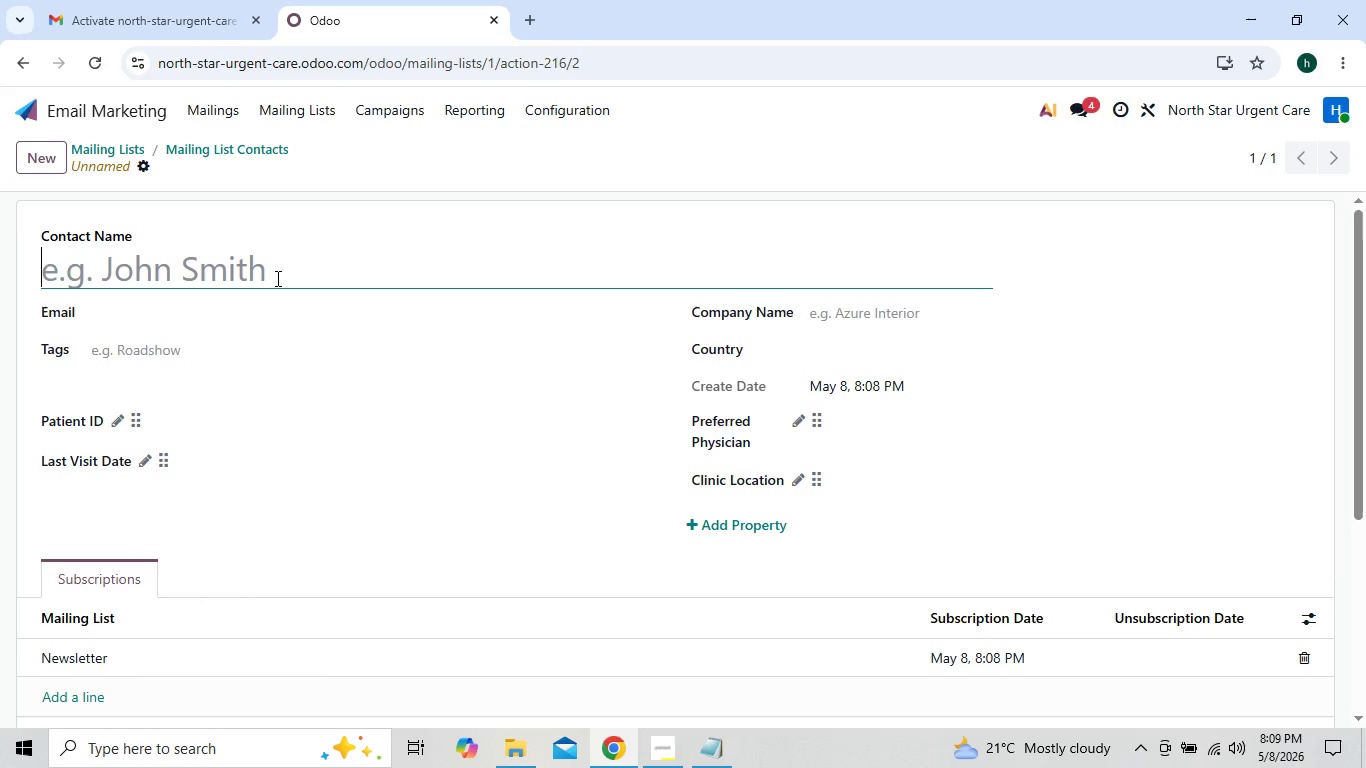 
left_click([290, 110])
 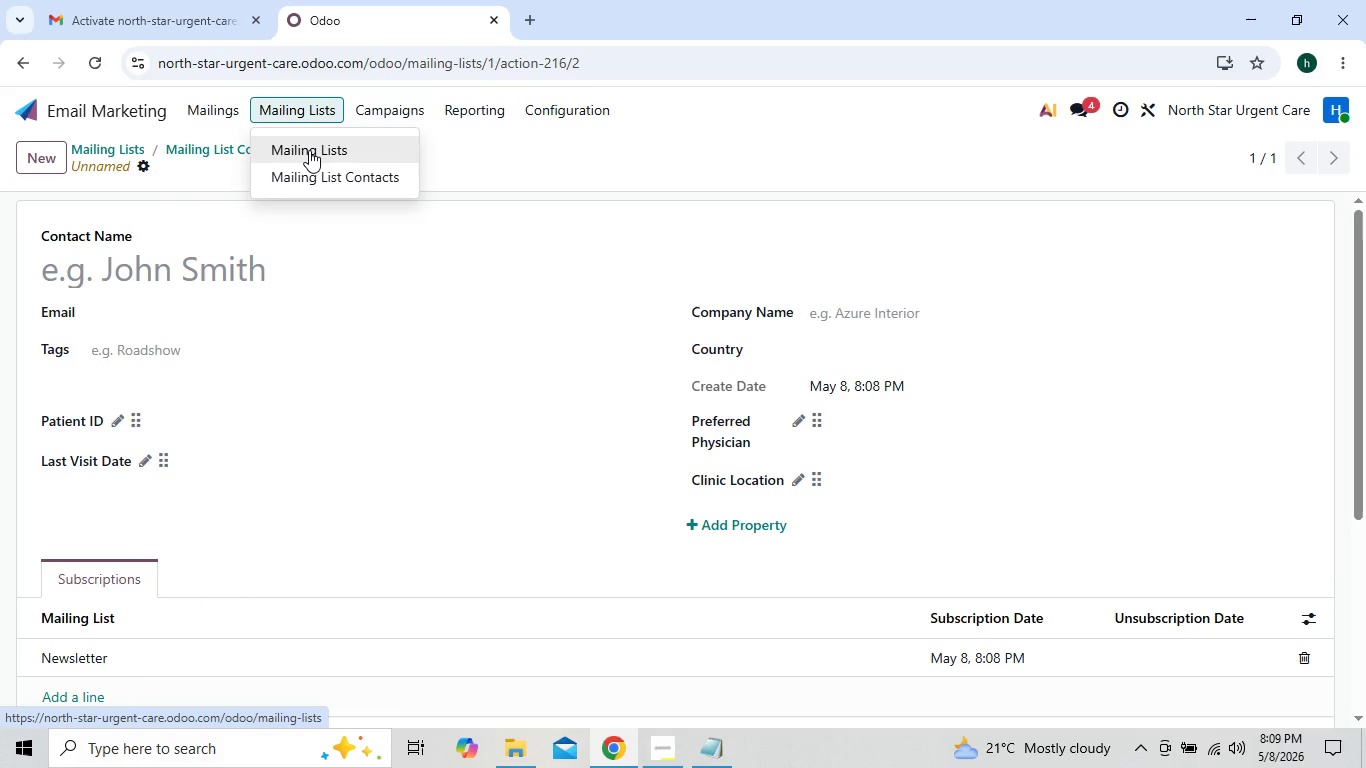 
left_click([309, 150])
 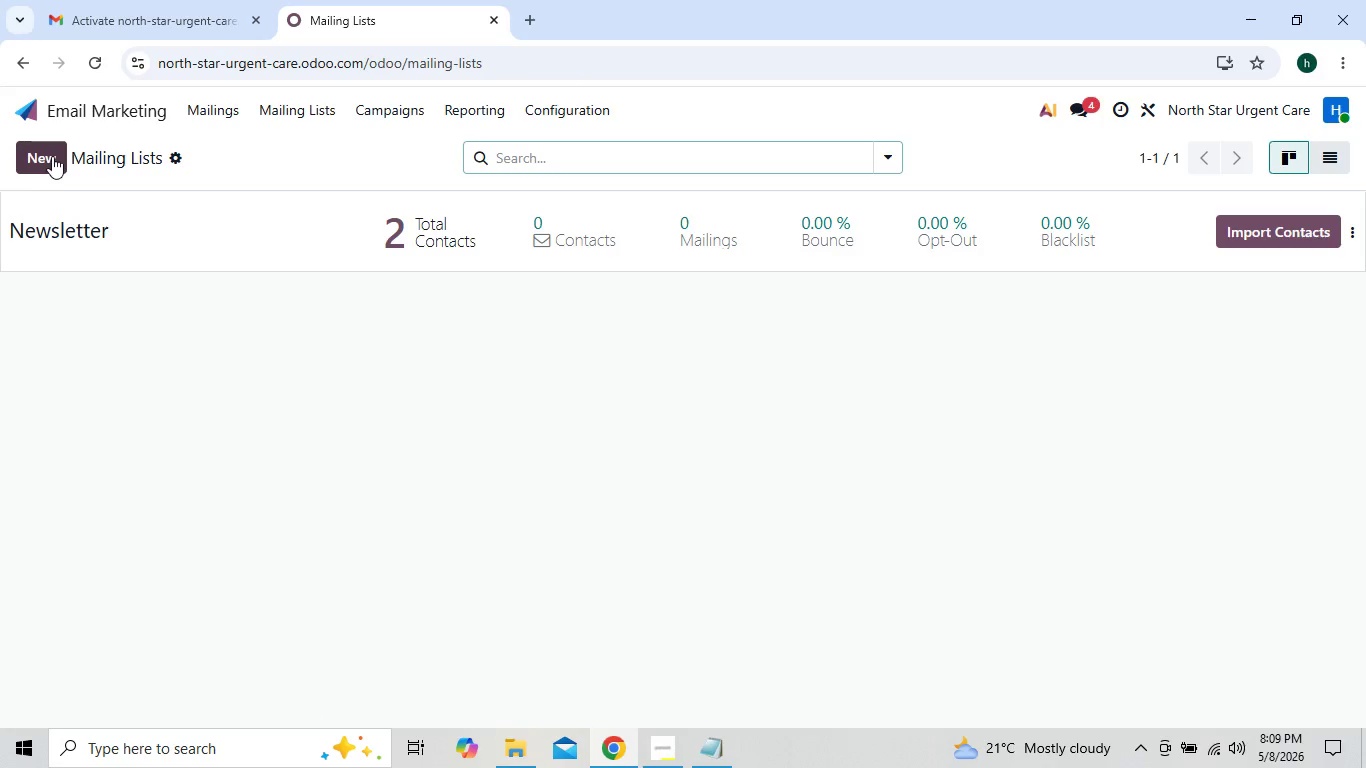 
left_click([65, 154])
 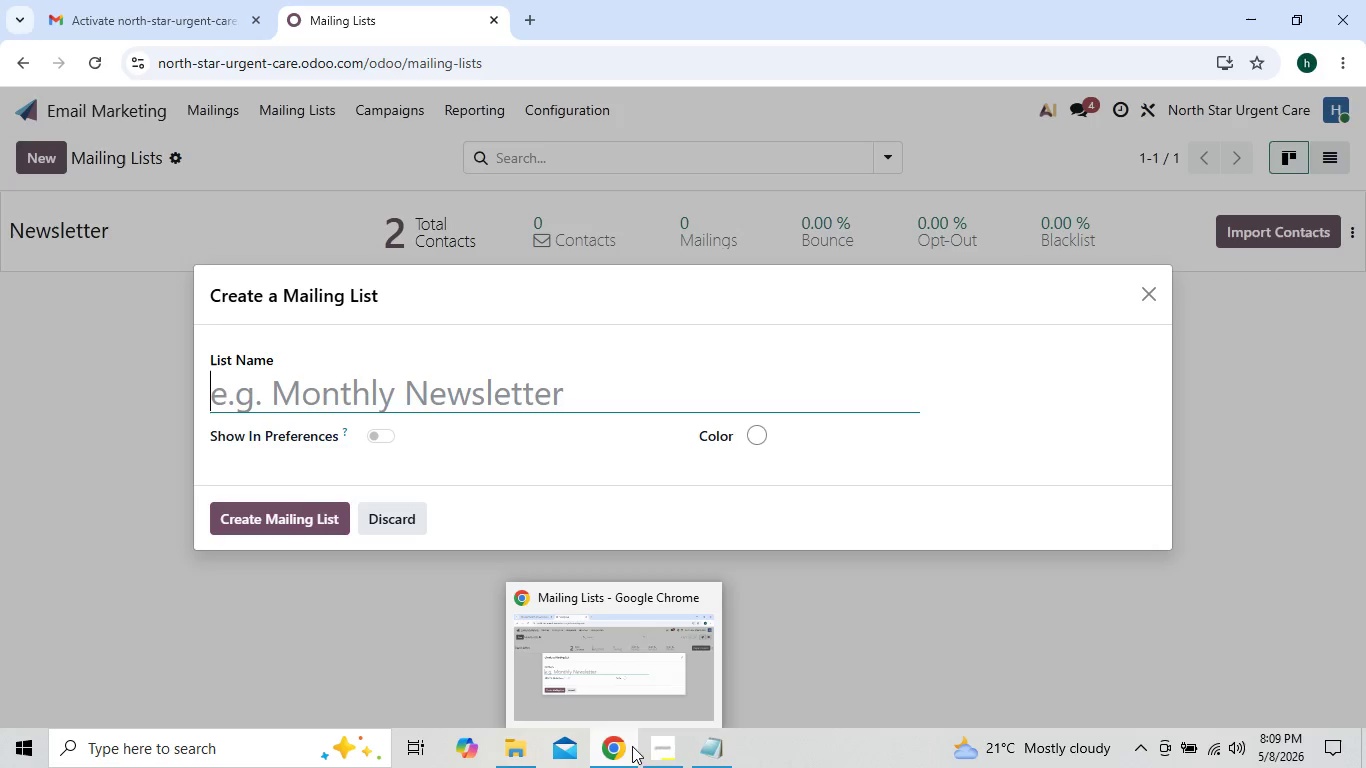 
wait(5.95)
 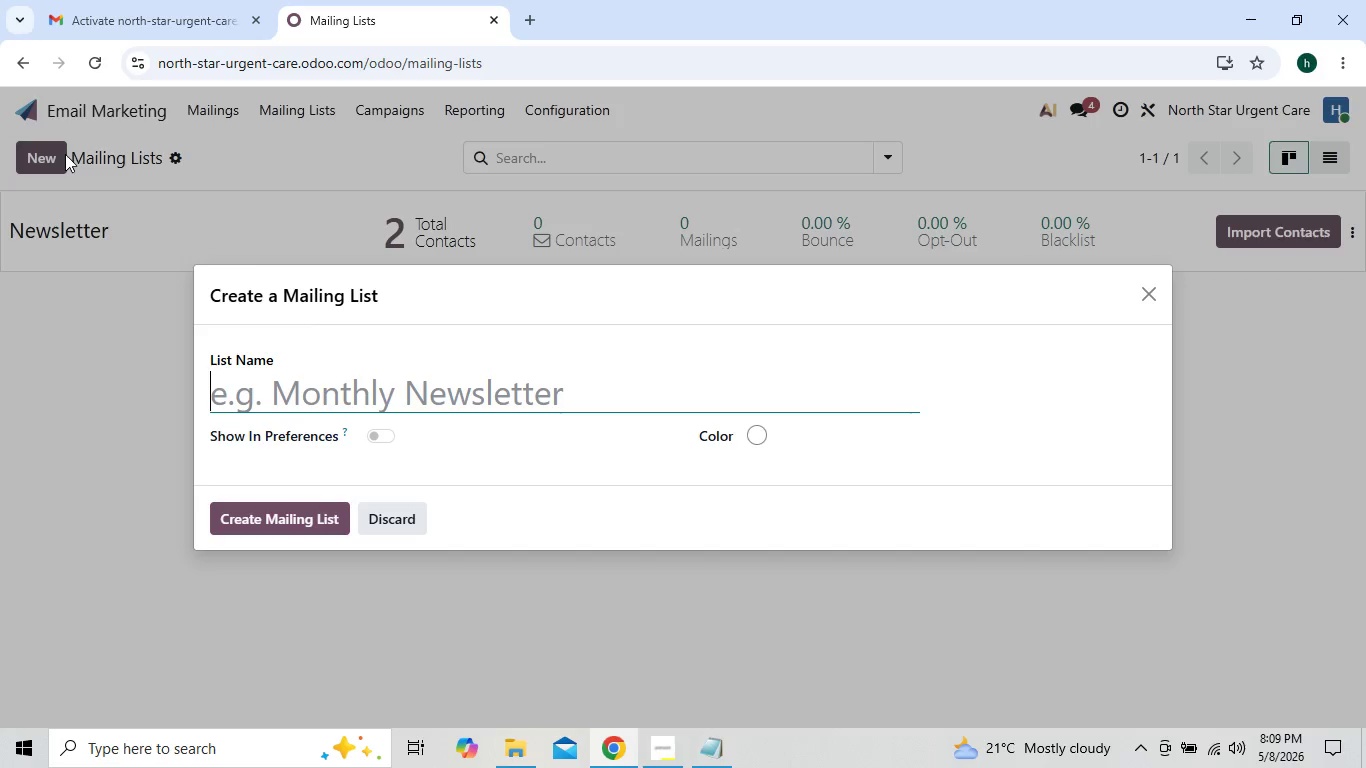 
left_click([666, 758])